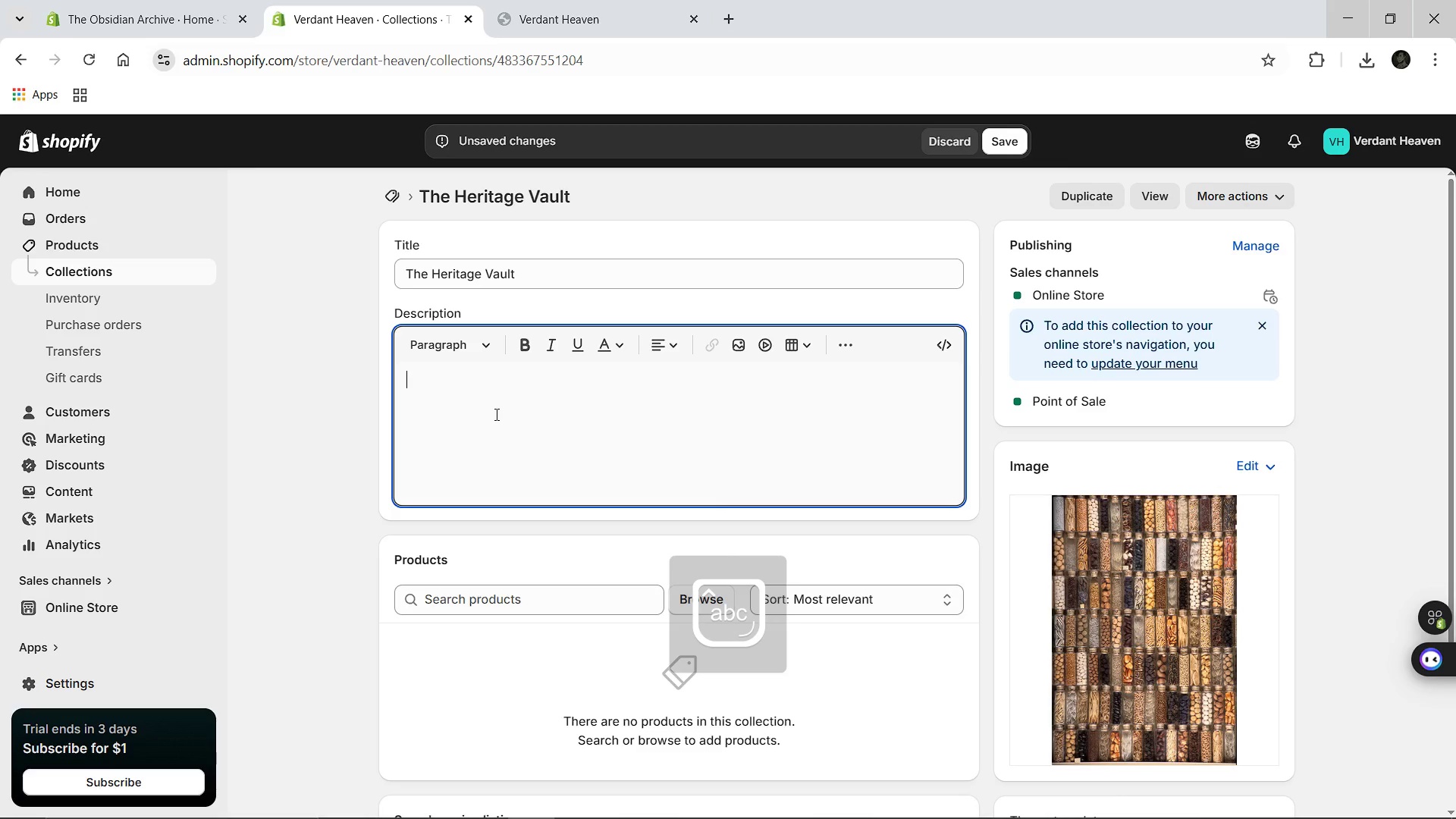 
type(A curated repository of rare, non-GMO, and open )
key(Backspace)
type(-pollinated seeds sourced from the world's most significant botanical e)
key(Backspace)
type(regions,)
key(Backspace)
type(. The Heritage valust)
key(Backspace)
key(Backspace)
key(Backspace)
key(Backspace)
type(lut is dedicated to the preservattion )
key(Backspace)
key(Backspace)
key(Backspace)
key(Backspace)
key(Backspace)
type(ion of fenetic diversity and the revivalof heri)
key(Backspace)
key(Backspace)
type(irloom varities Each specimen is selected for its historical provenance and biological resilince, providing the modr)
key(Backspace)
type(ern gardg)
key(Backspace)
key(Backspace)
type(dener with a direct link to the horticulutural legacies of the past.)
 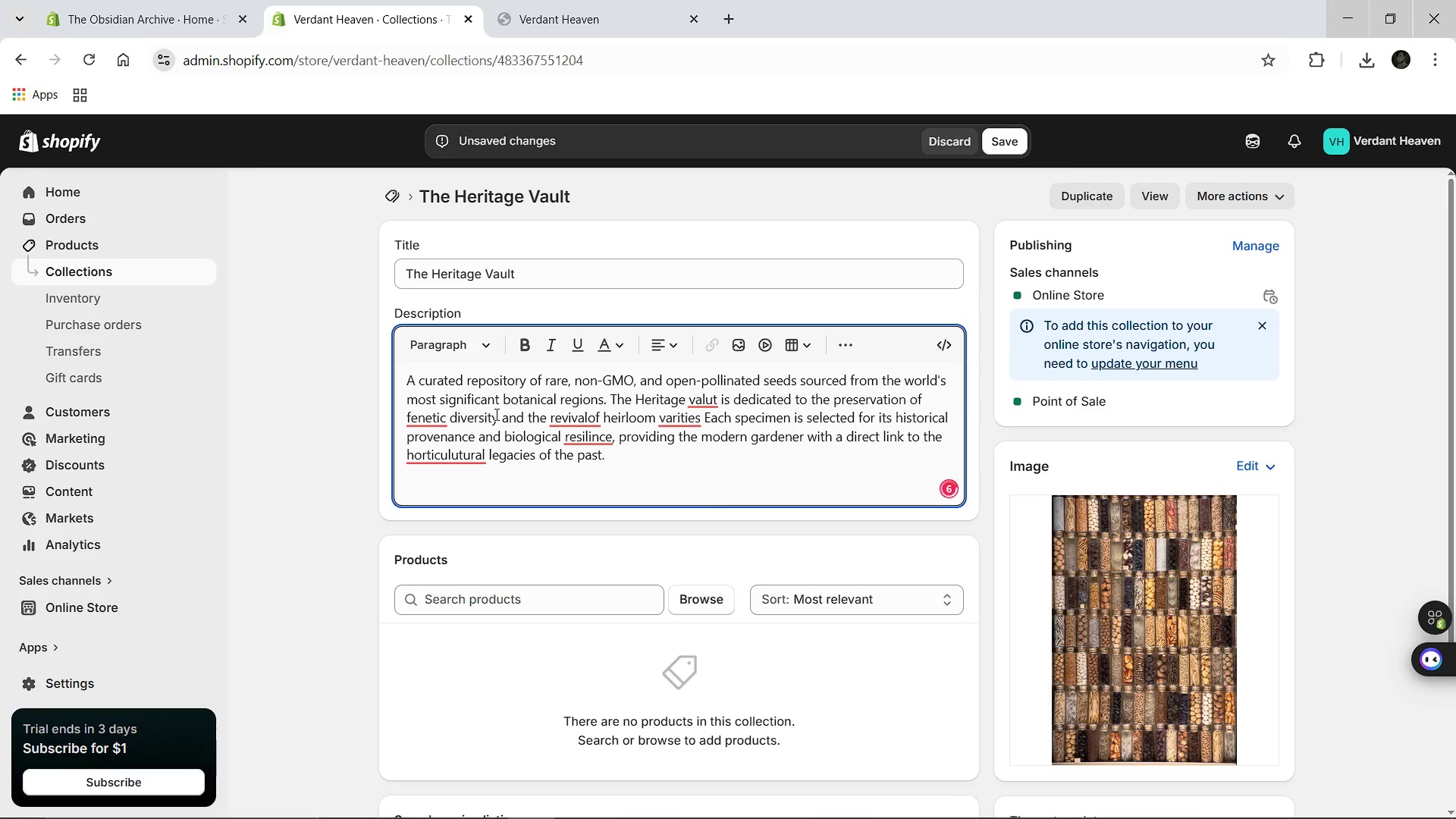 
left_click([580, 411])
 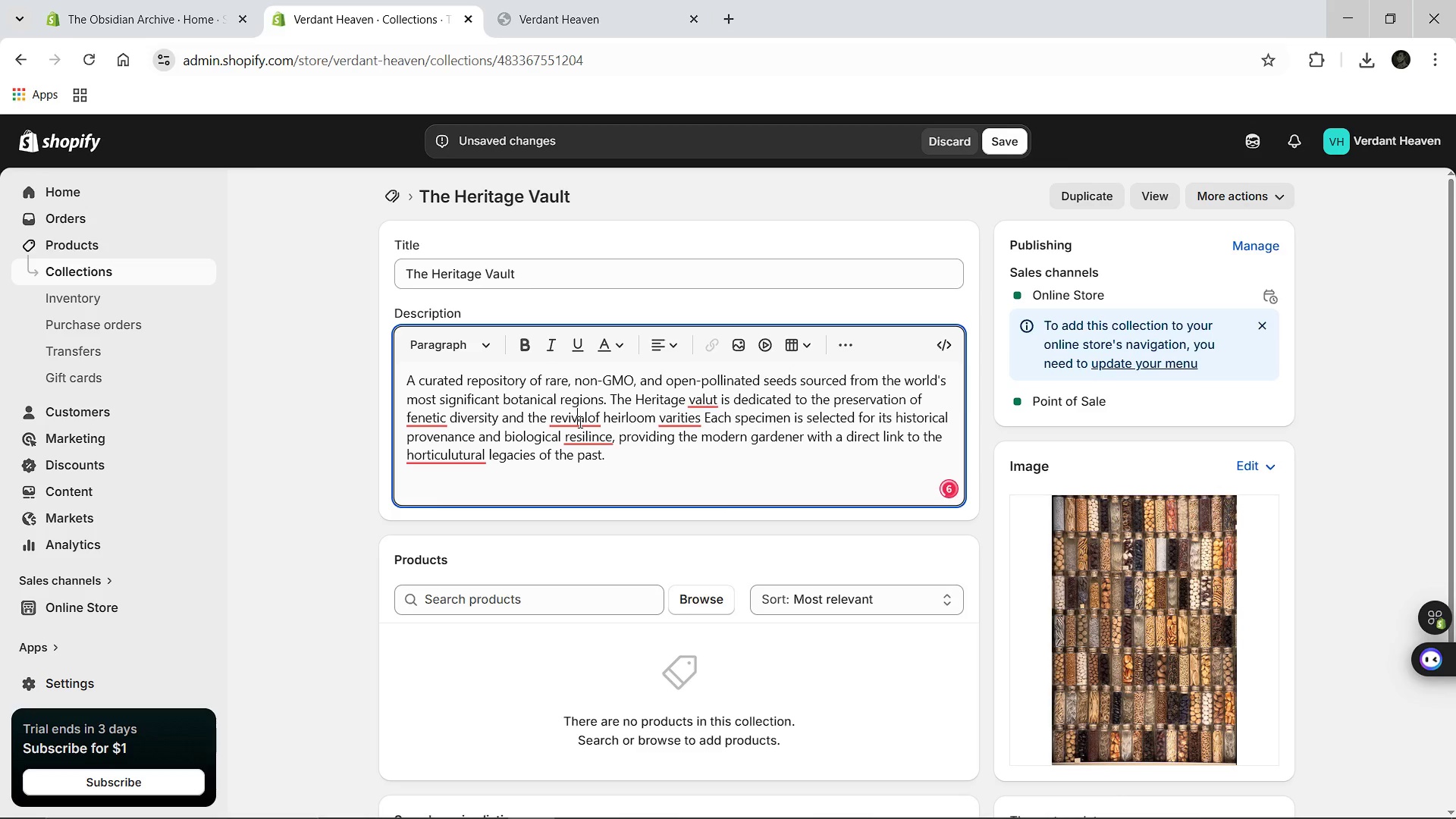 
left_click([579, 422])
 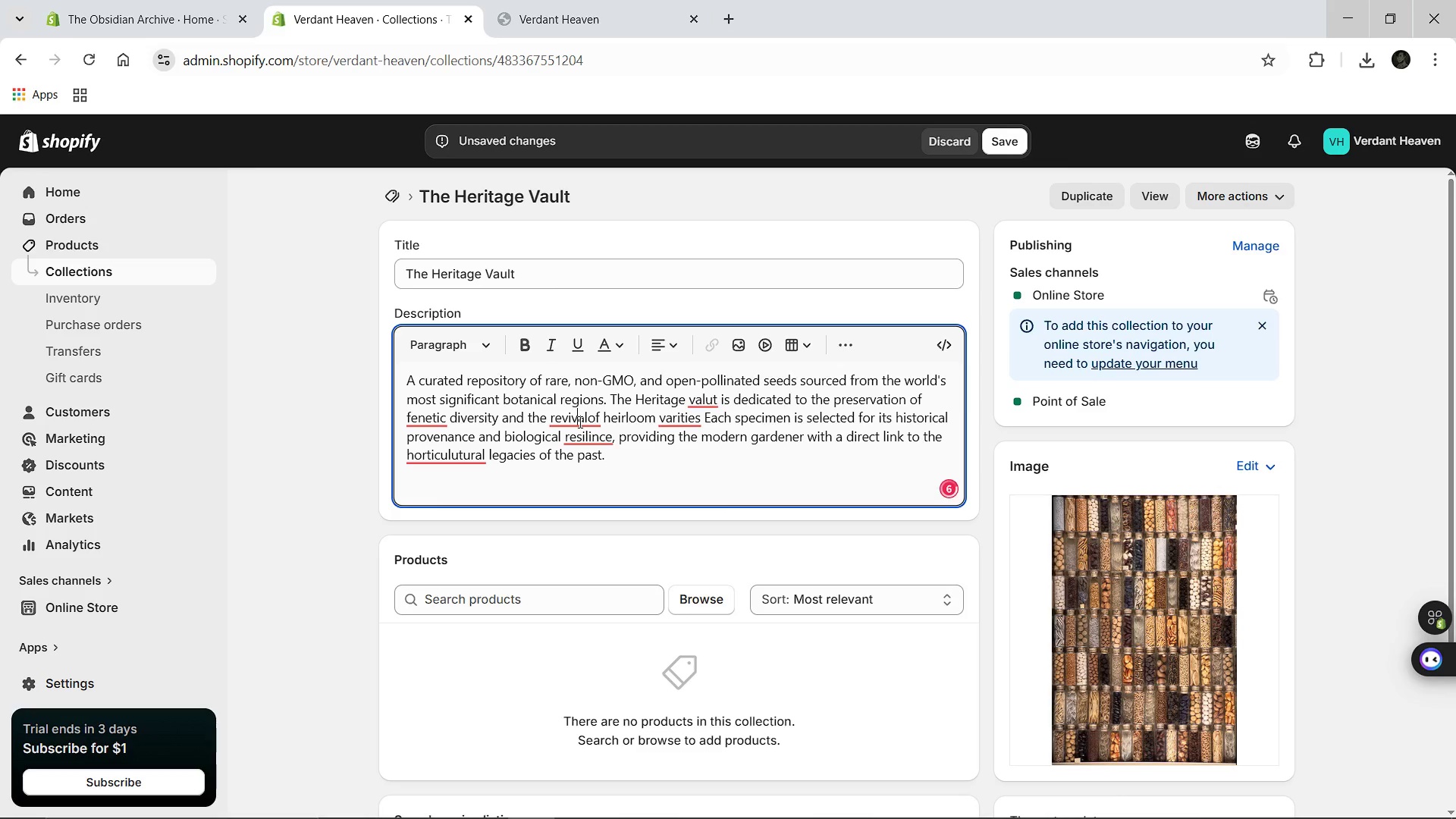 
left_click([579, 422])
 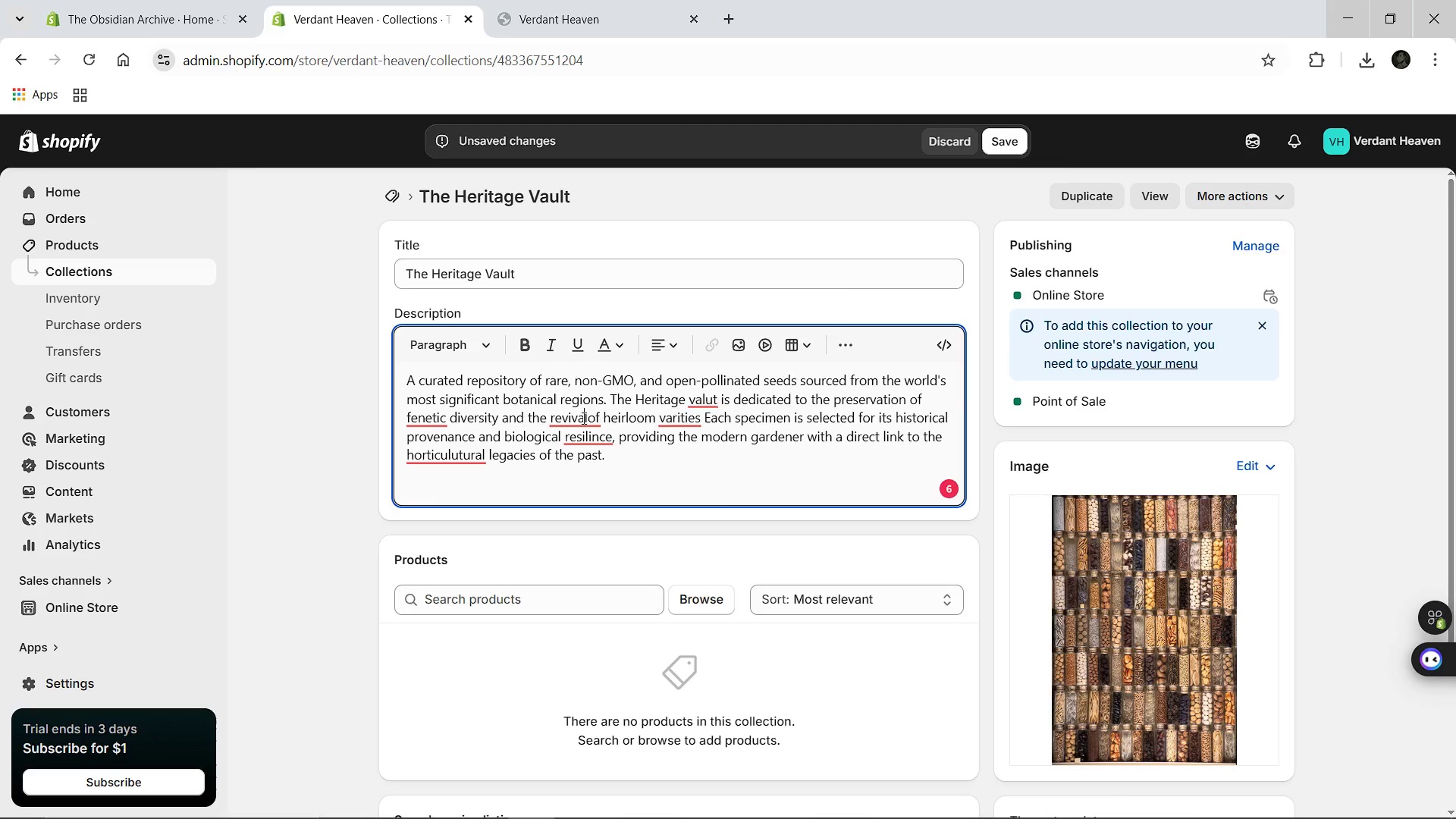 
left_click([582, 418])
 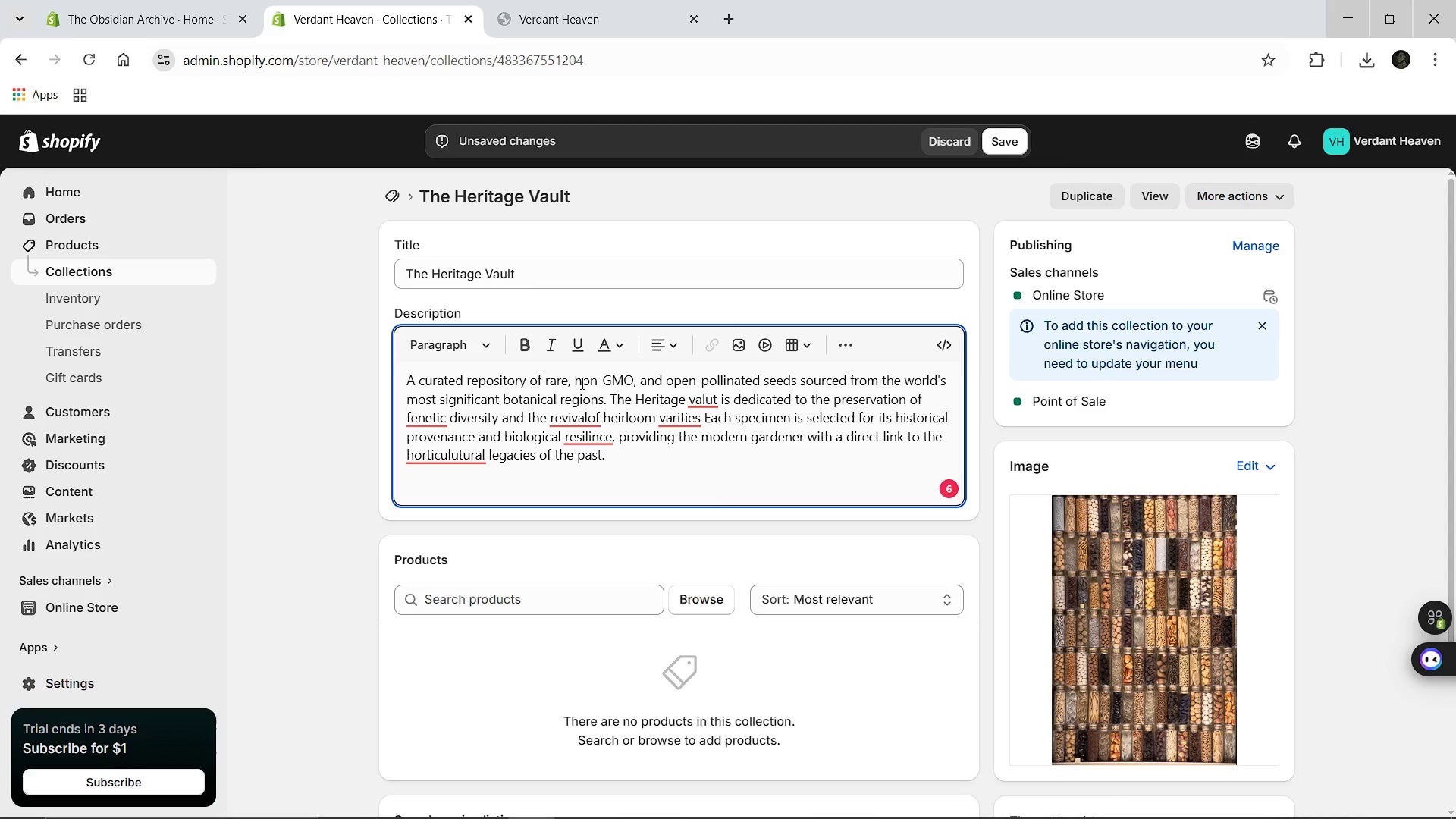 
left_click([581, 383])
 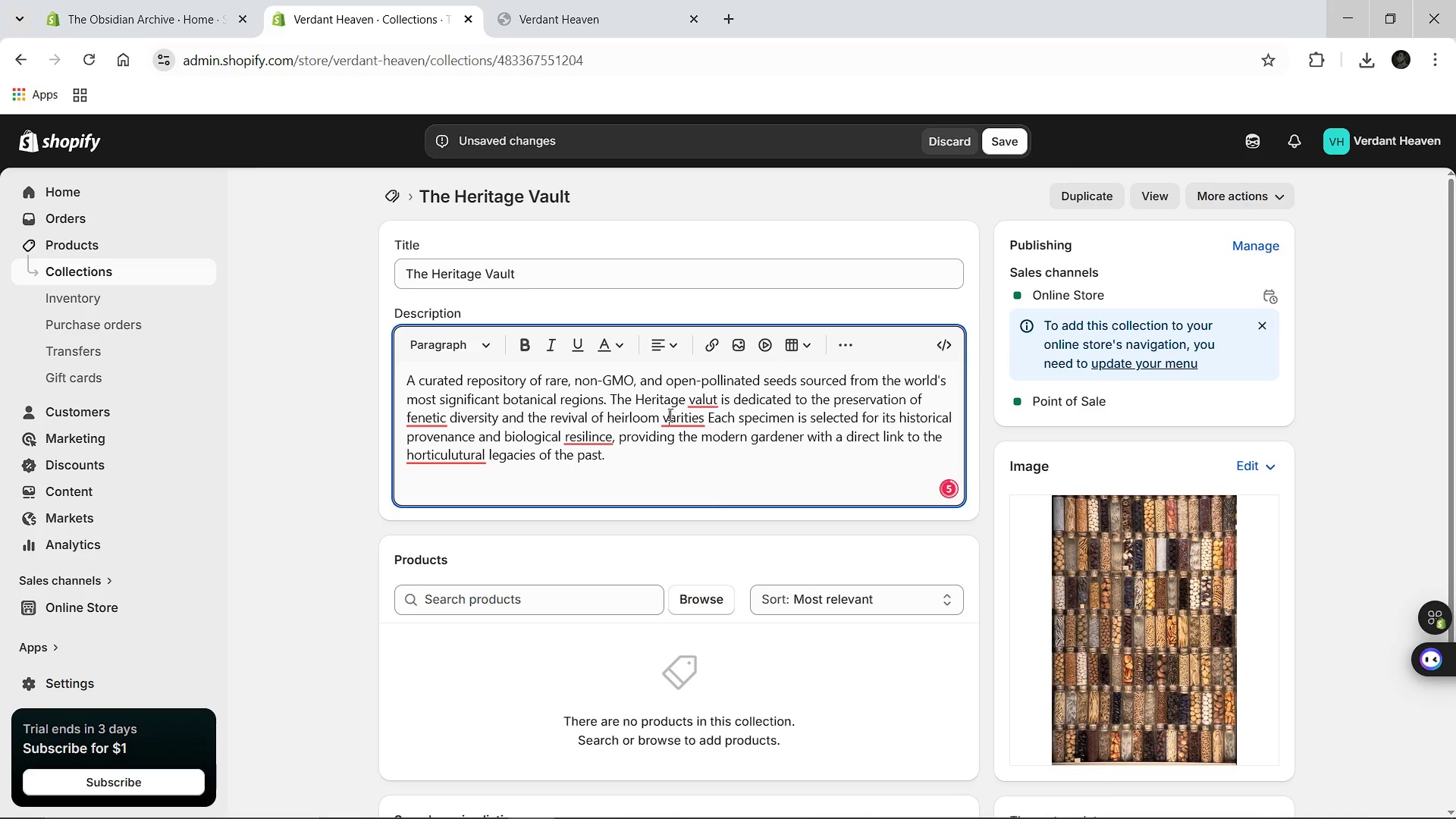 
left_click([669, 414])
 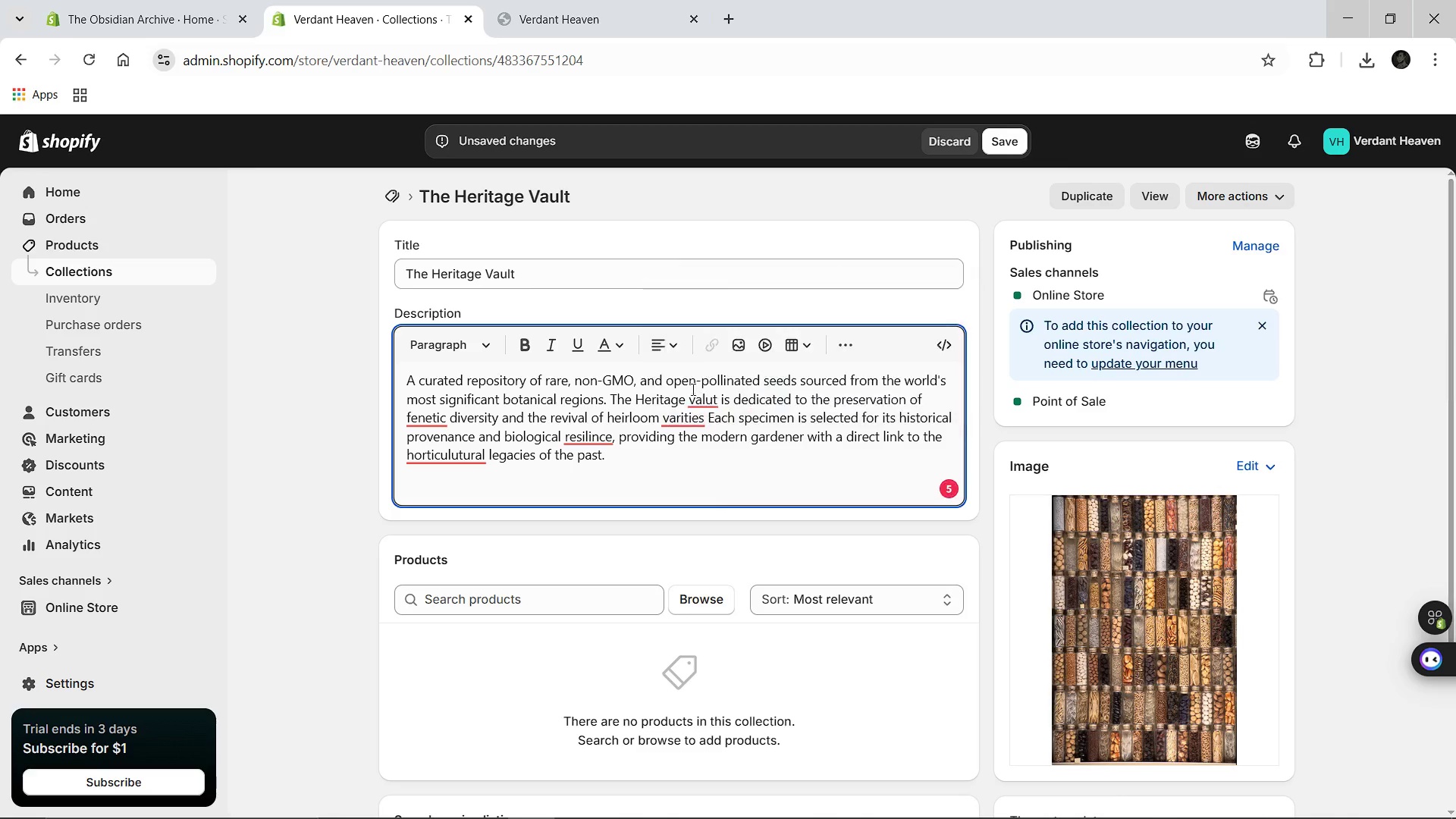 
left_click([692, 384])
 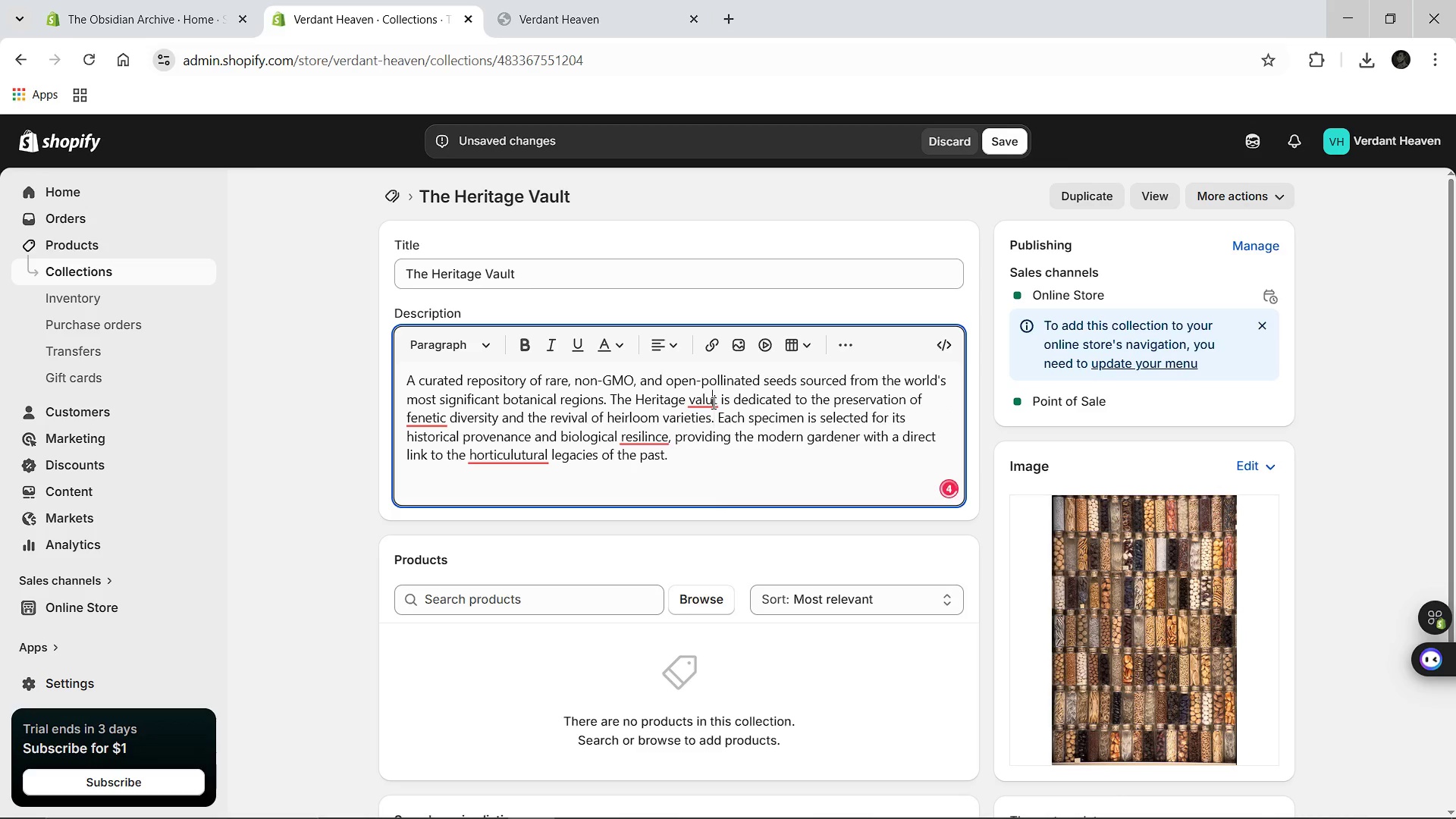 
left_click([712, 403])
 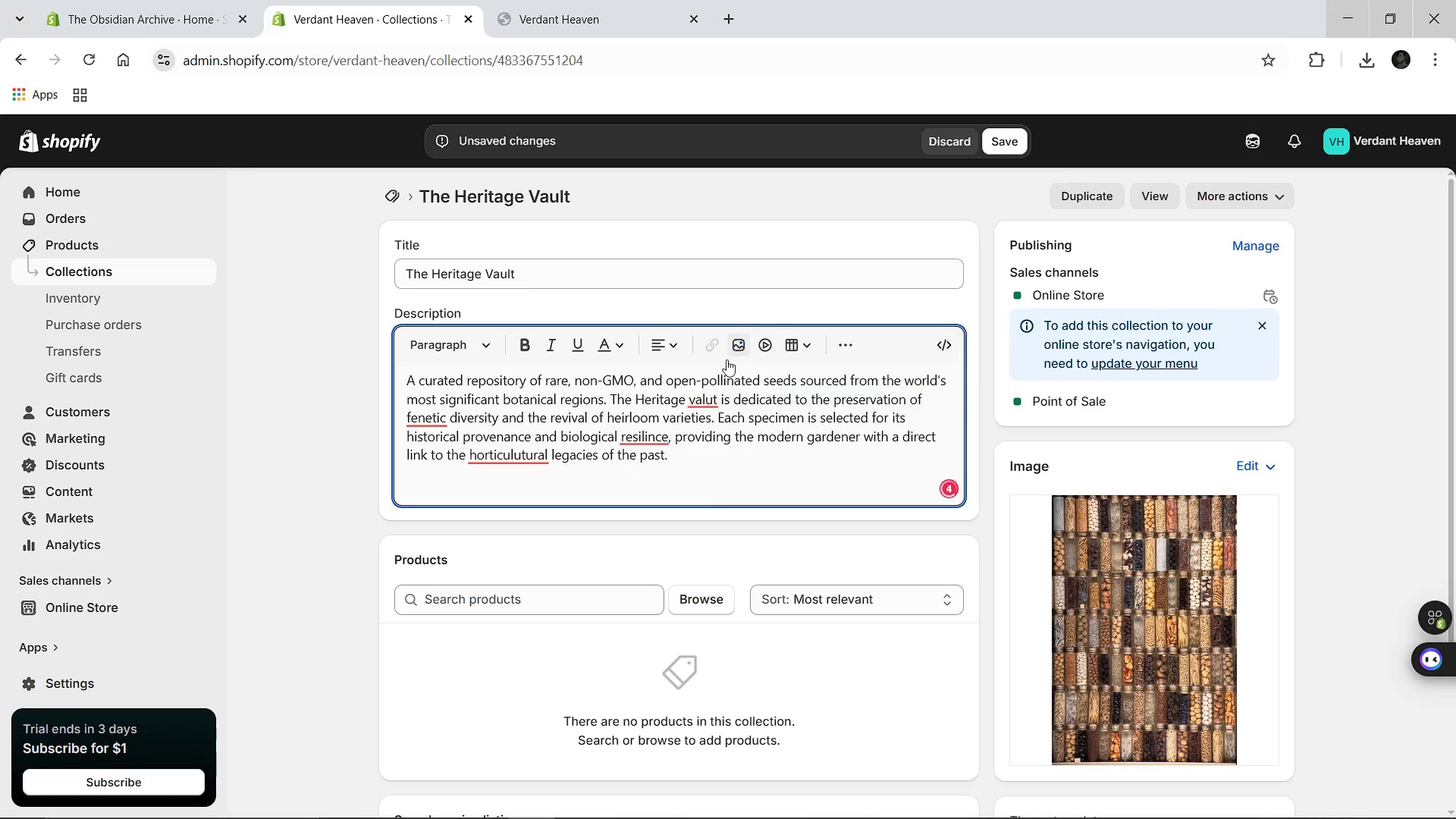 
left_click([733, 352])
 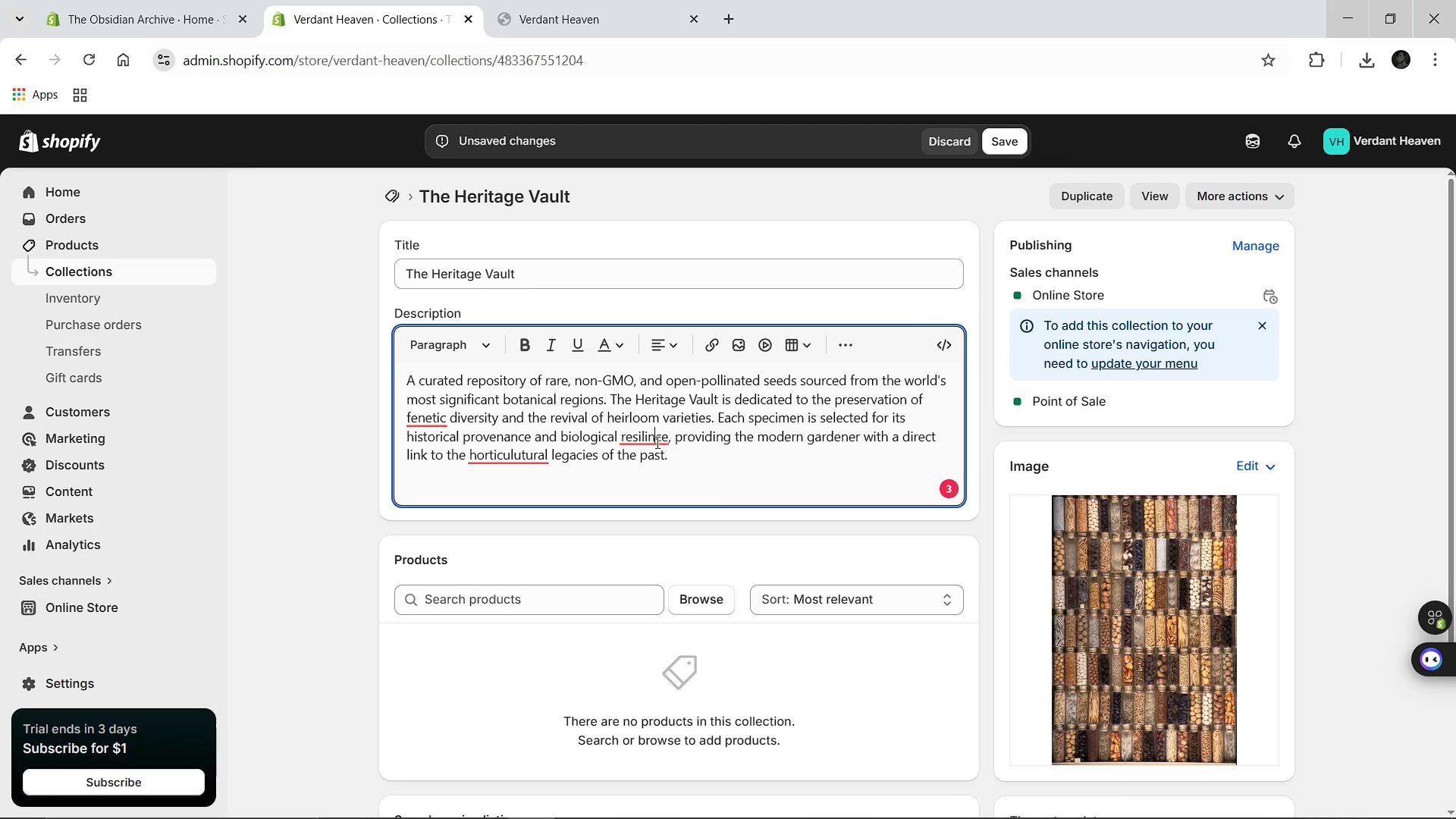 
left_click([656, 442])
 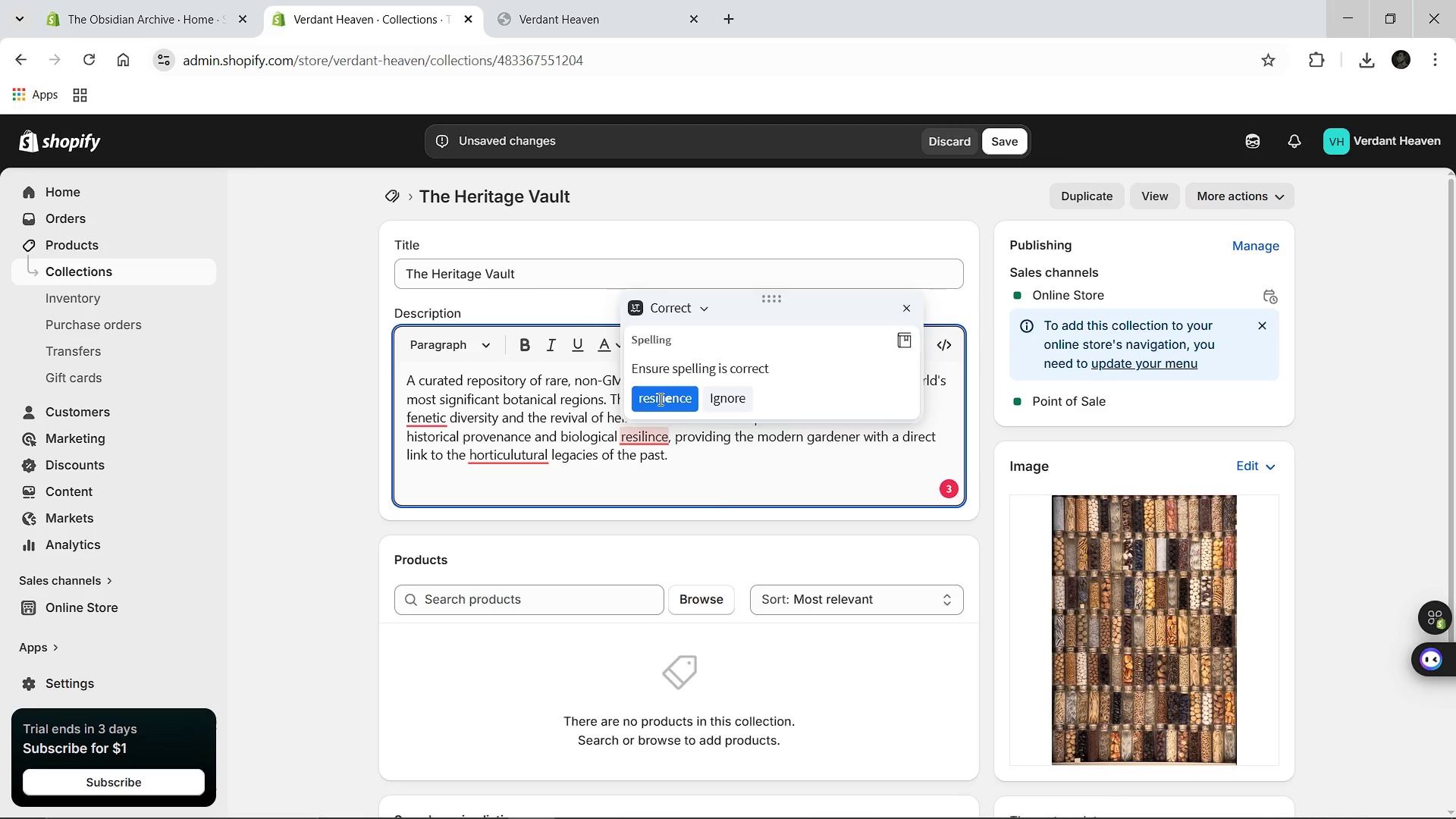 
left_click([660, 399])
 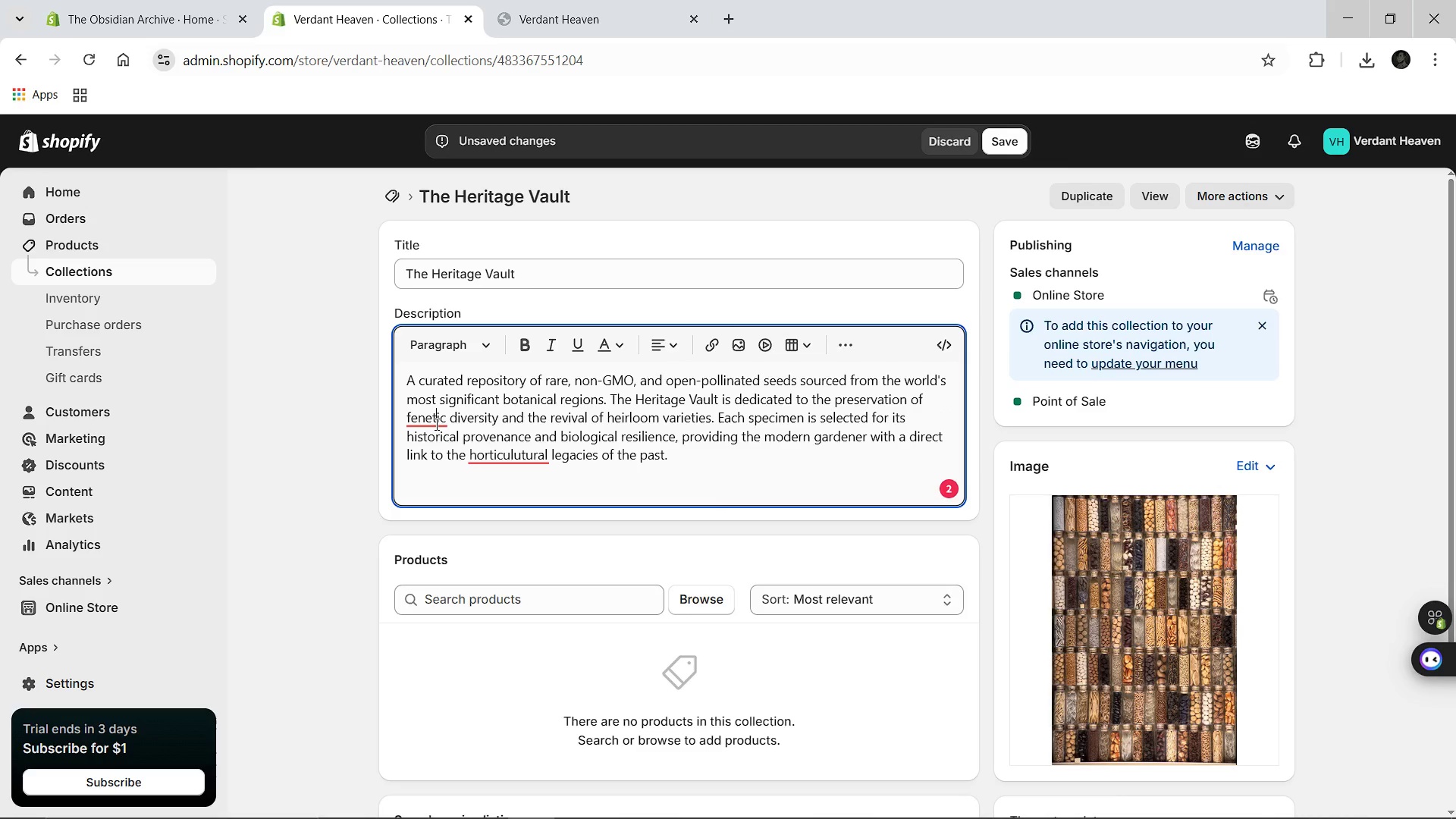 
left_click([435, 424])
 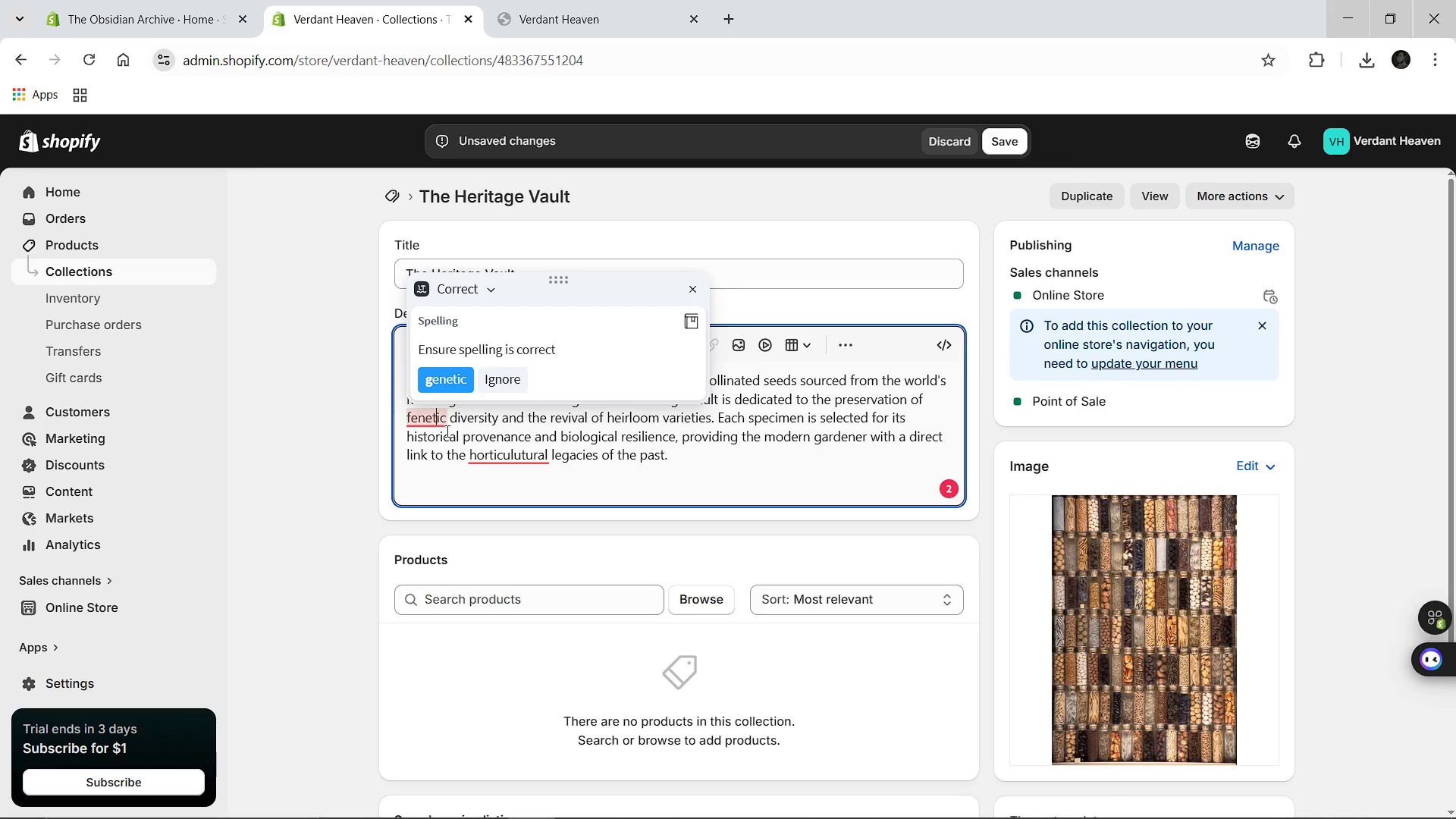 
left_click([446, 390])
 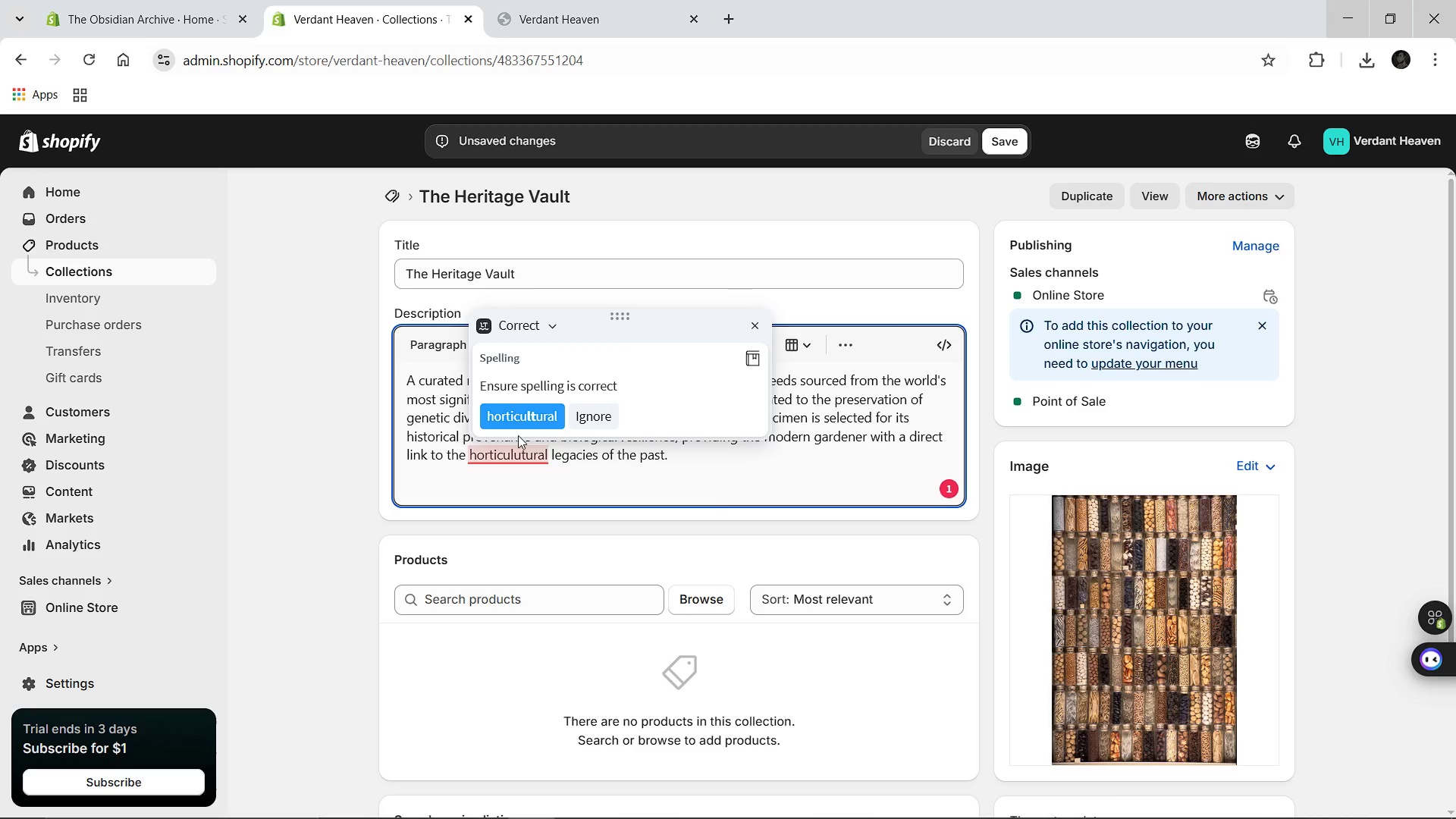 
left_click([518, 435])
 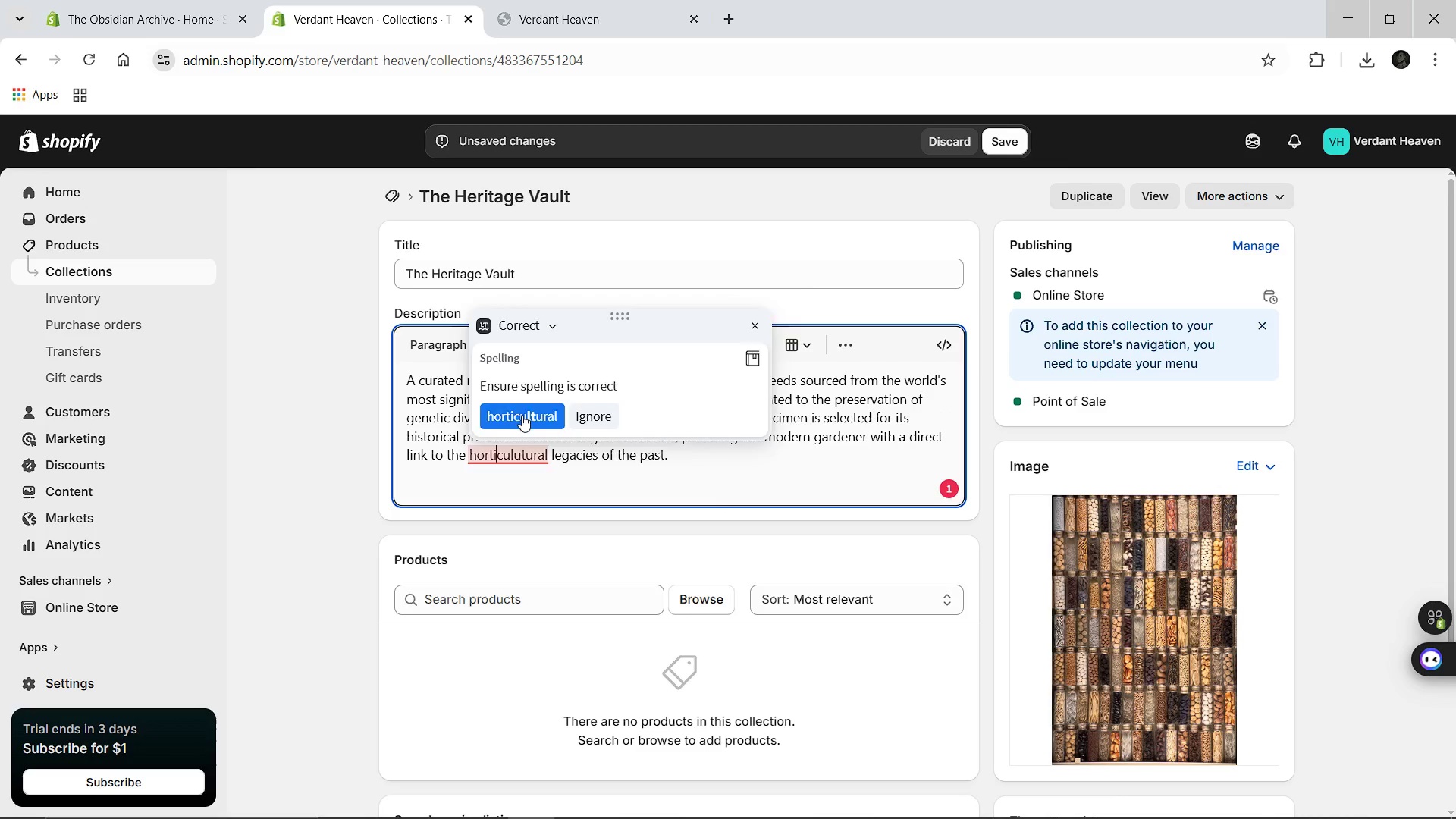 
left_click([522, 415])
 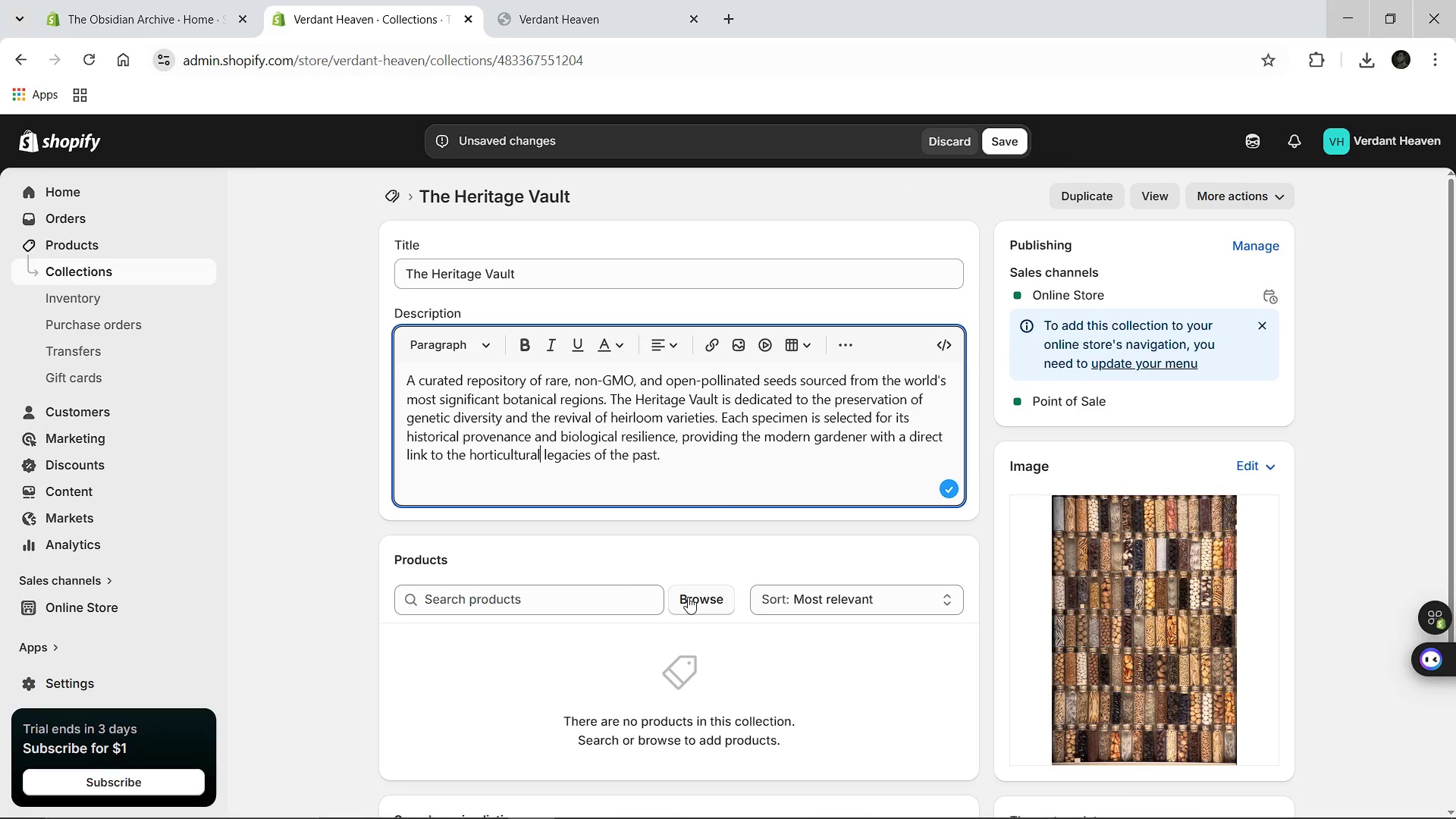 
scroll: coordinate [689, 635], scroll_direction: down, amount: 4.0
 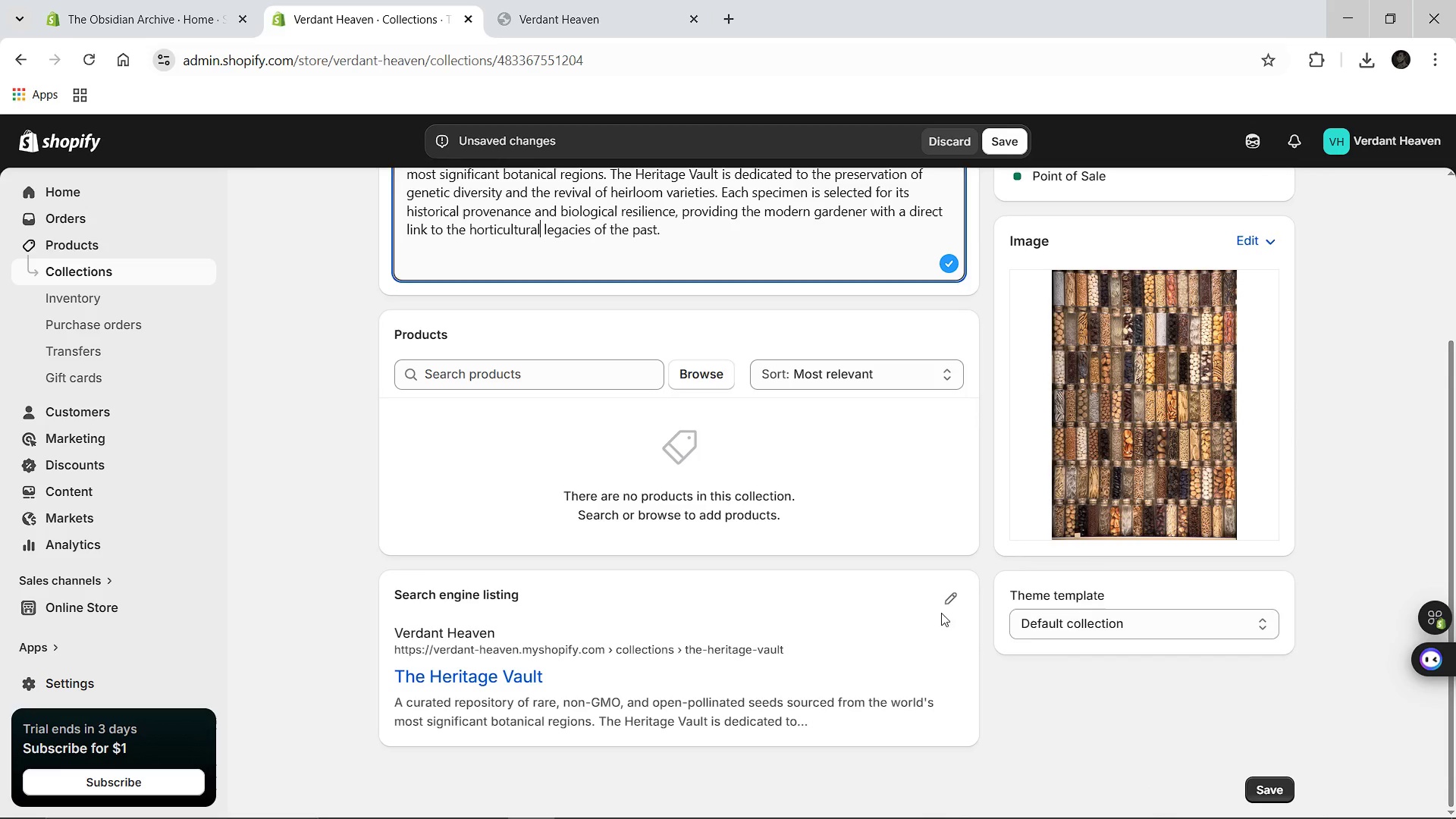 
left_click([941, 613])
 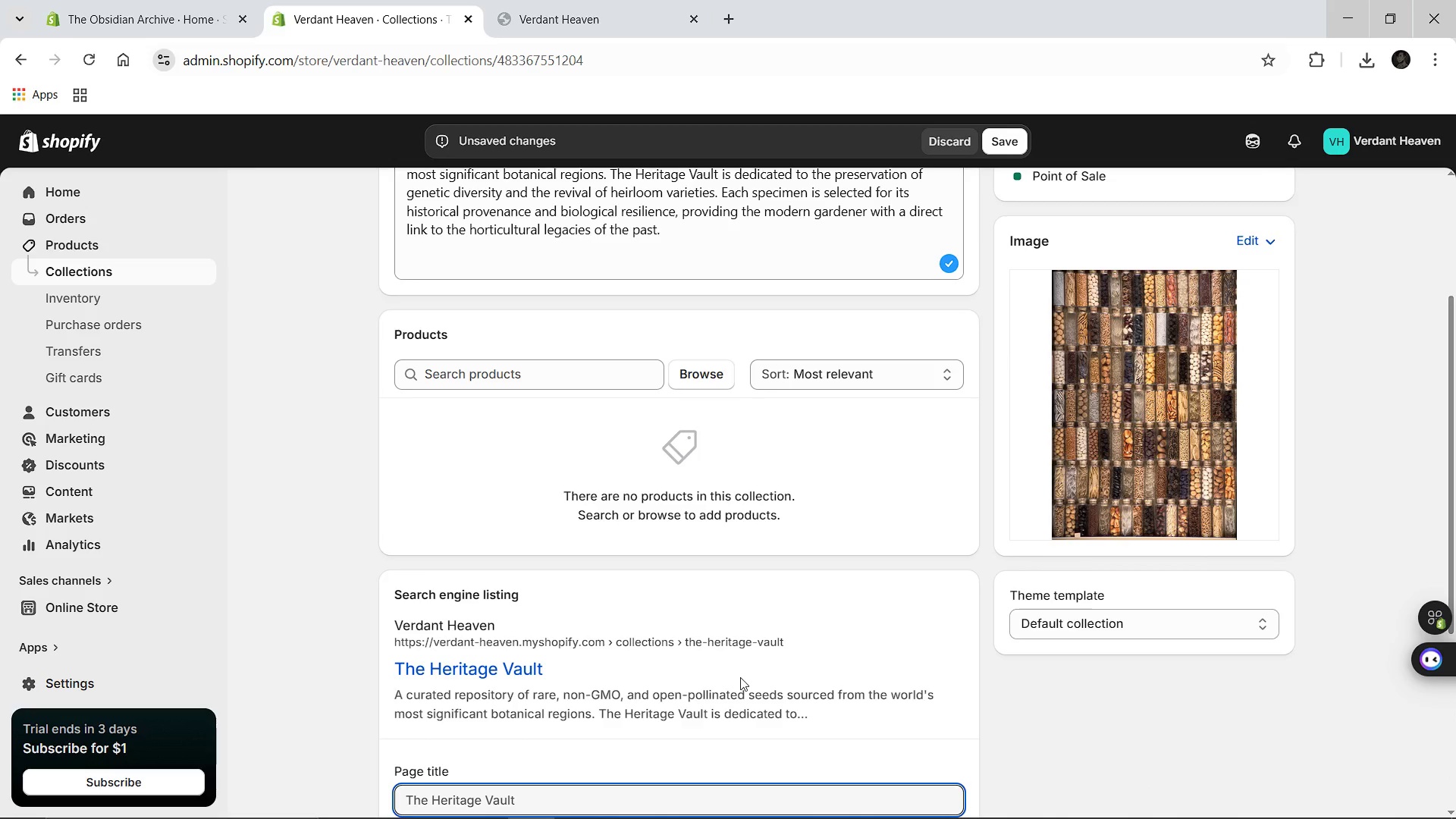 
scroll: coordinate [740, 678], scroll_direction: up, amount: 3.0
 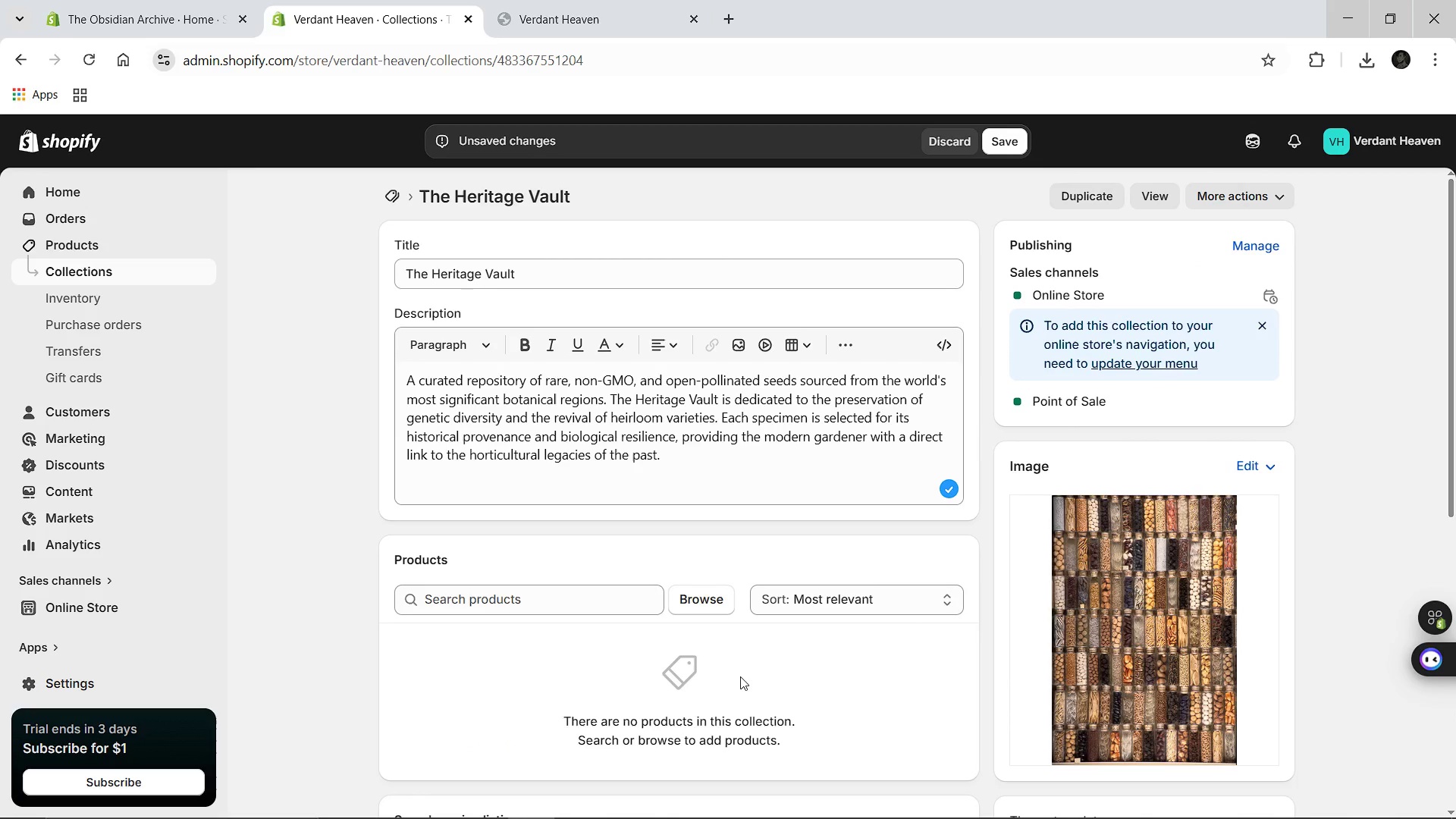 
wait(5.24)
 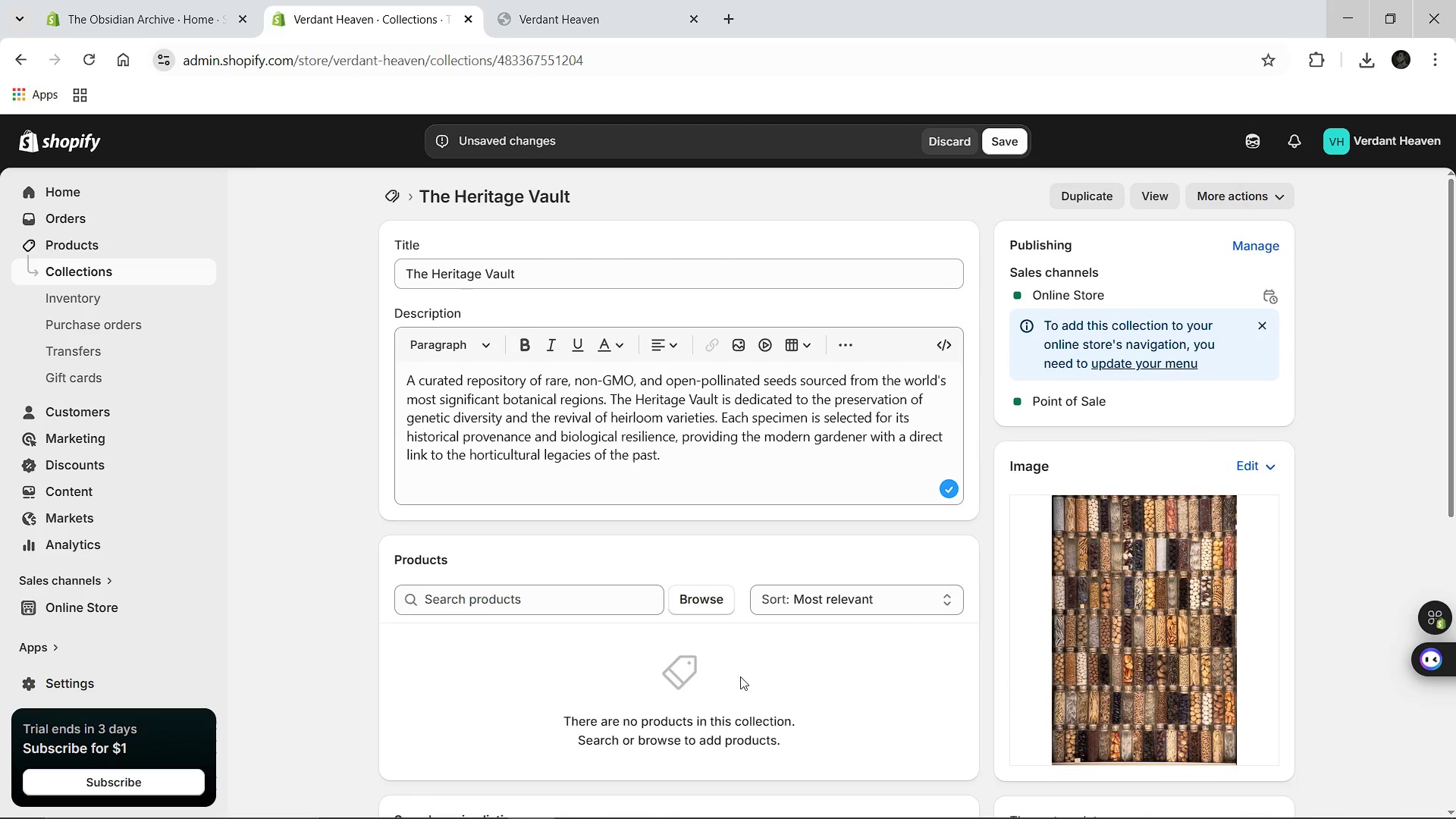 
scroll: coordinate [740, 676], scroll_direction: up, amount: 2.0
 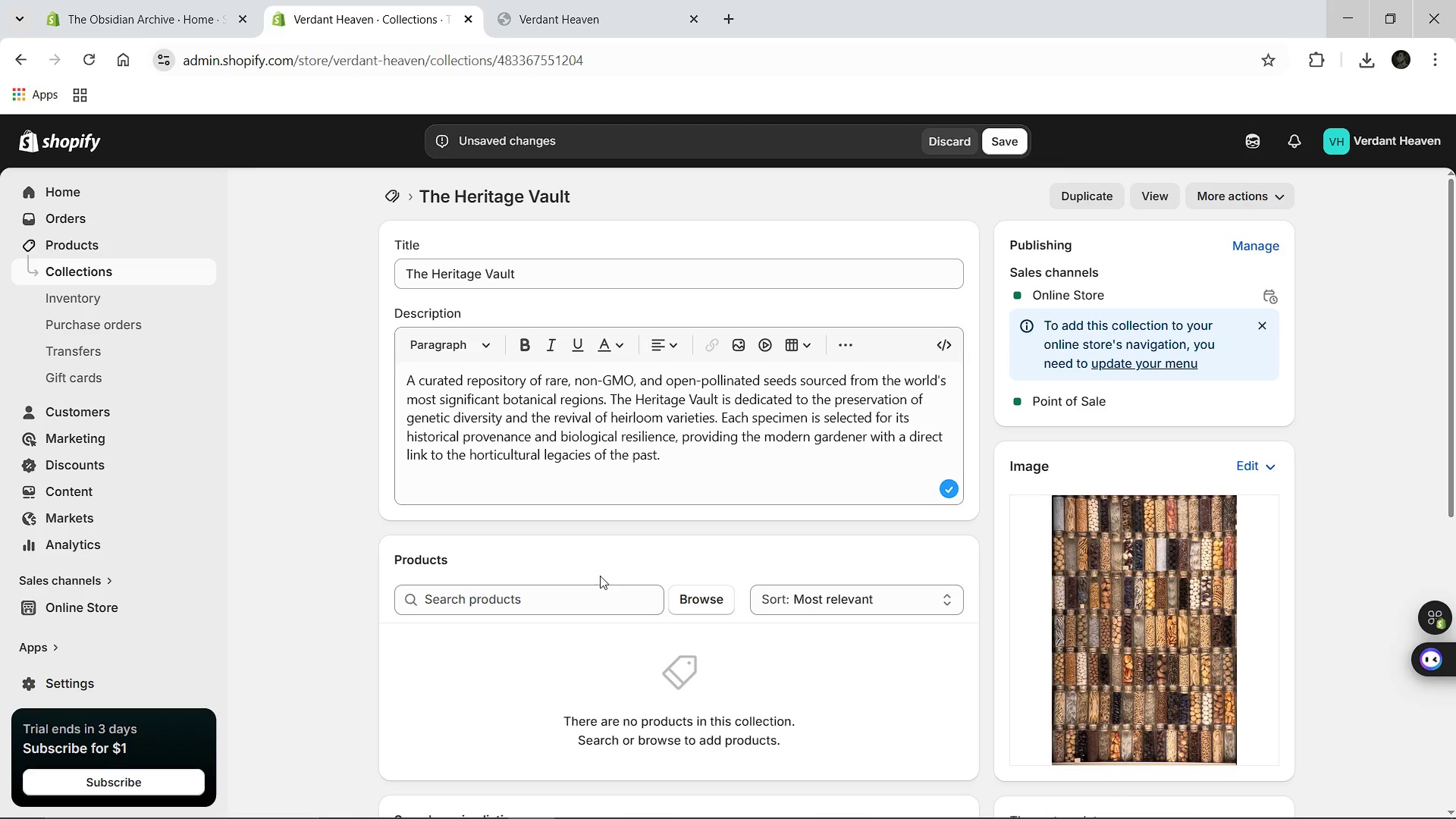 
left_click([691, 604])
 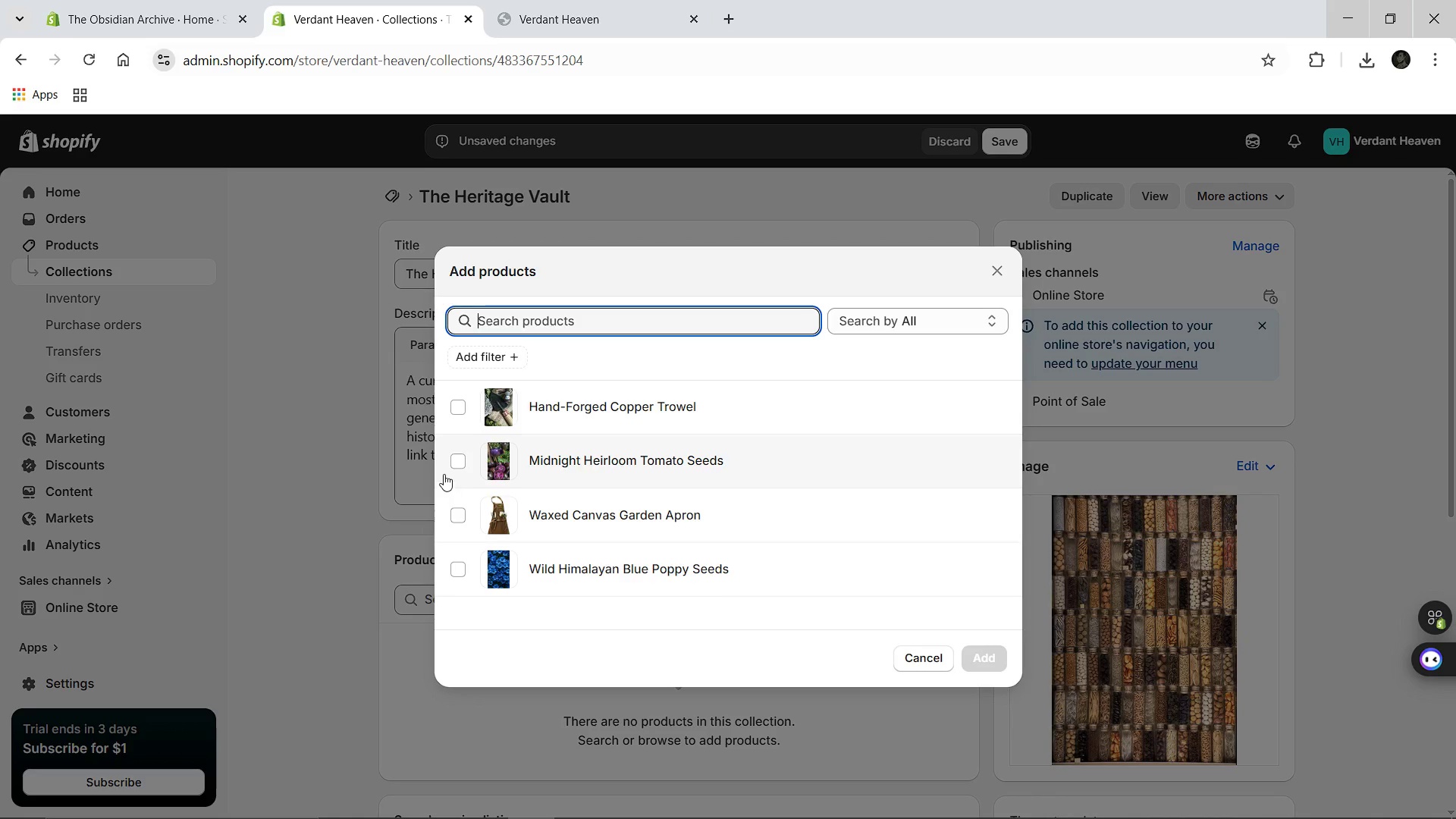 
wait(6.08)
 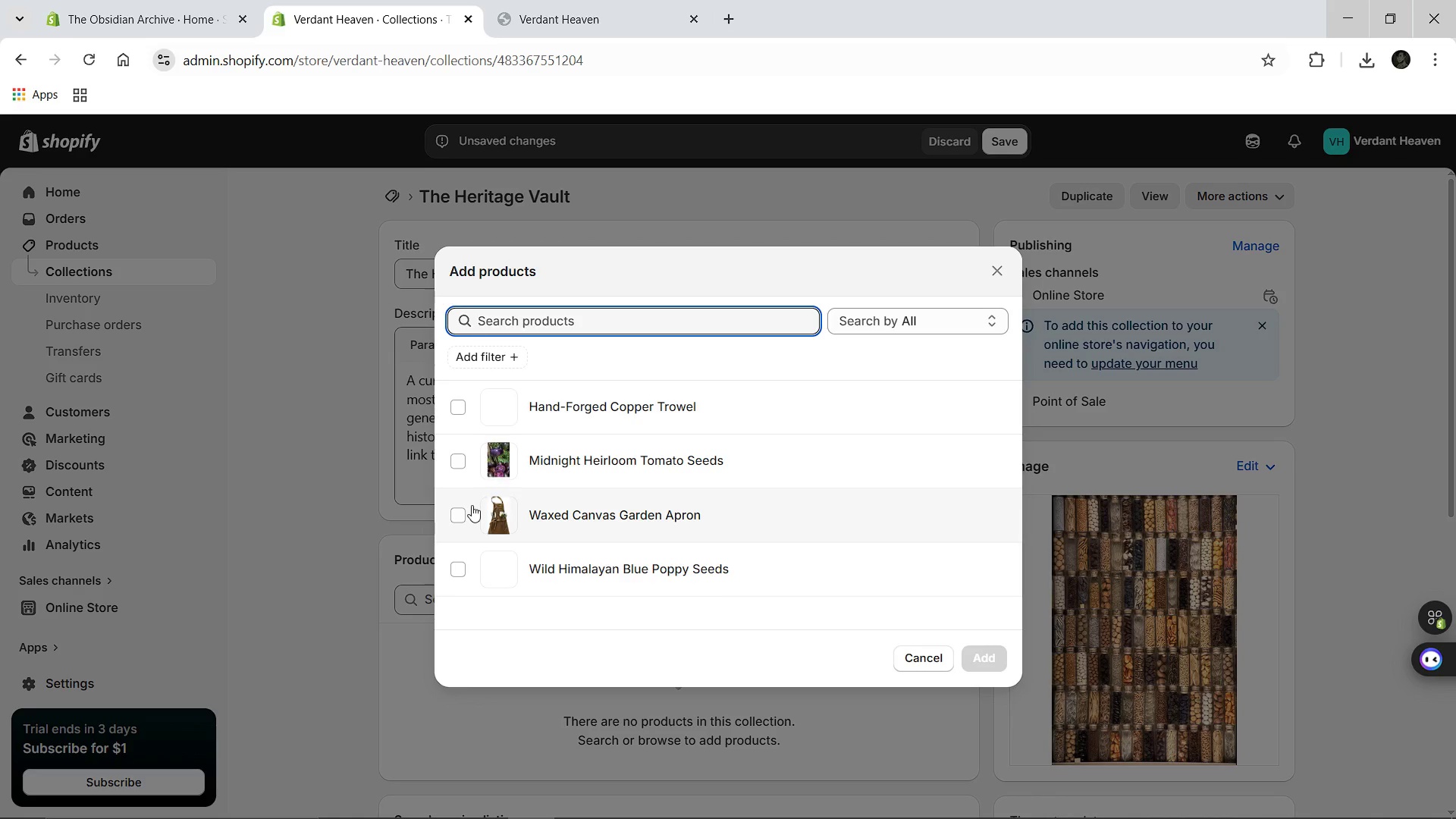 
left_click([457, 460])
 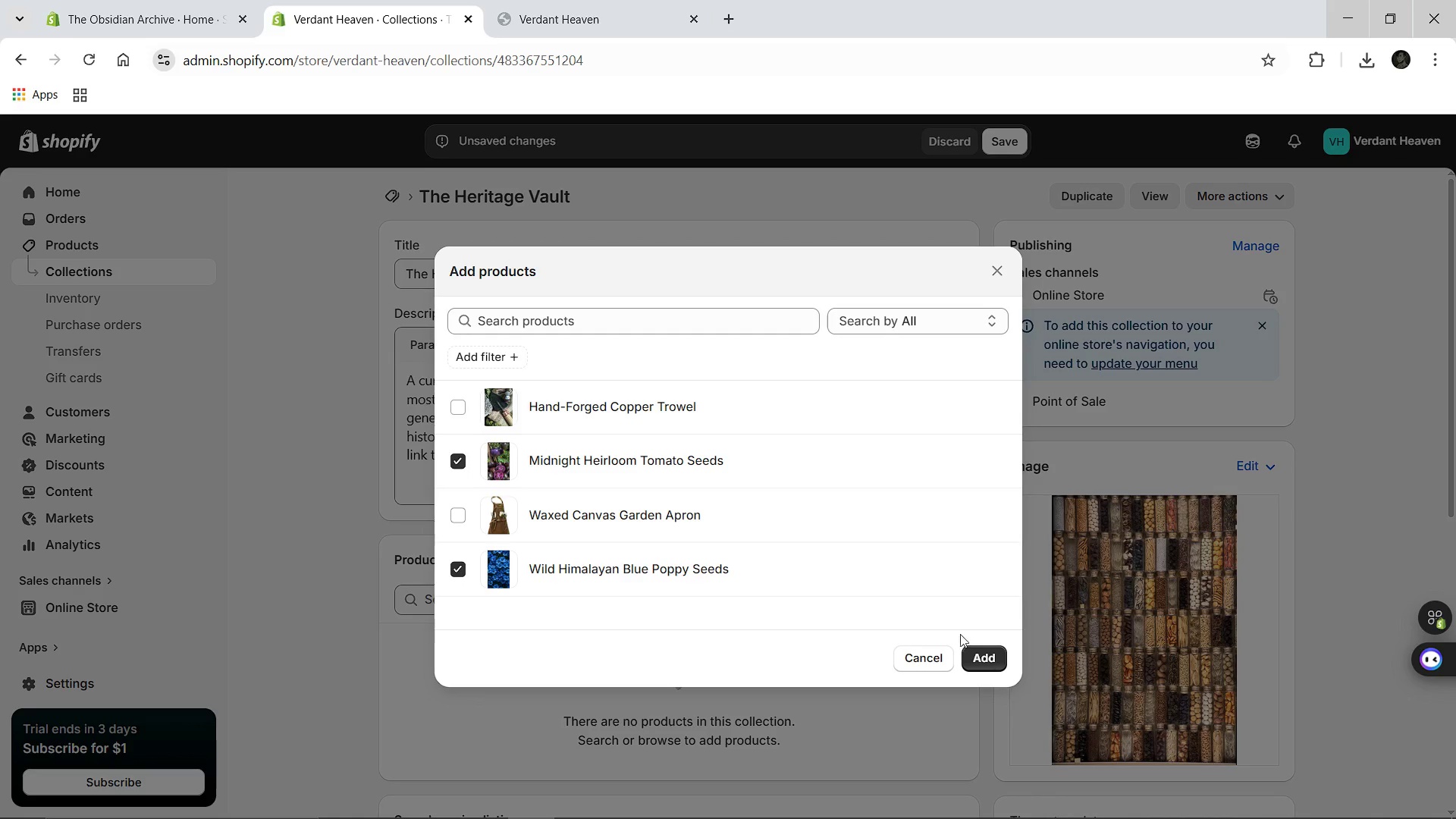 
left_click([976, 656])
 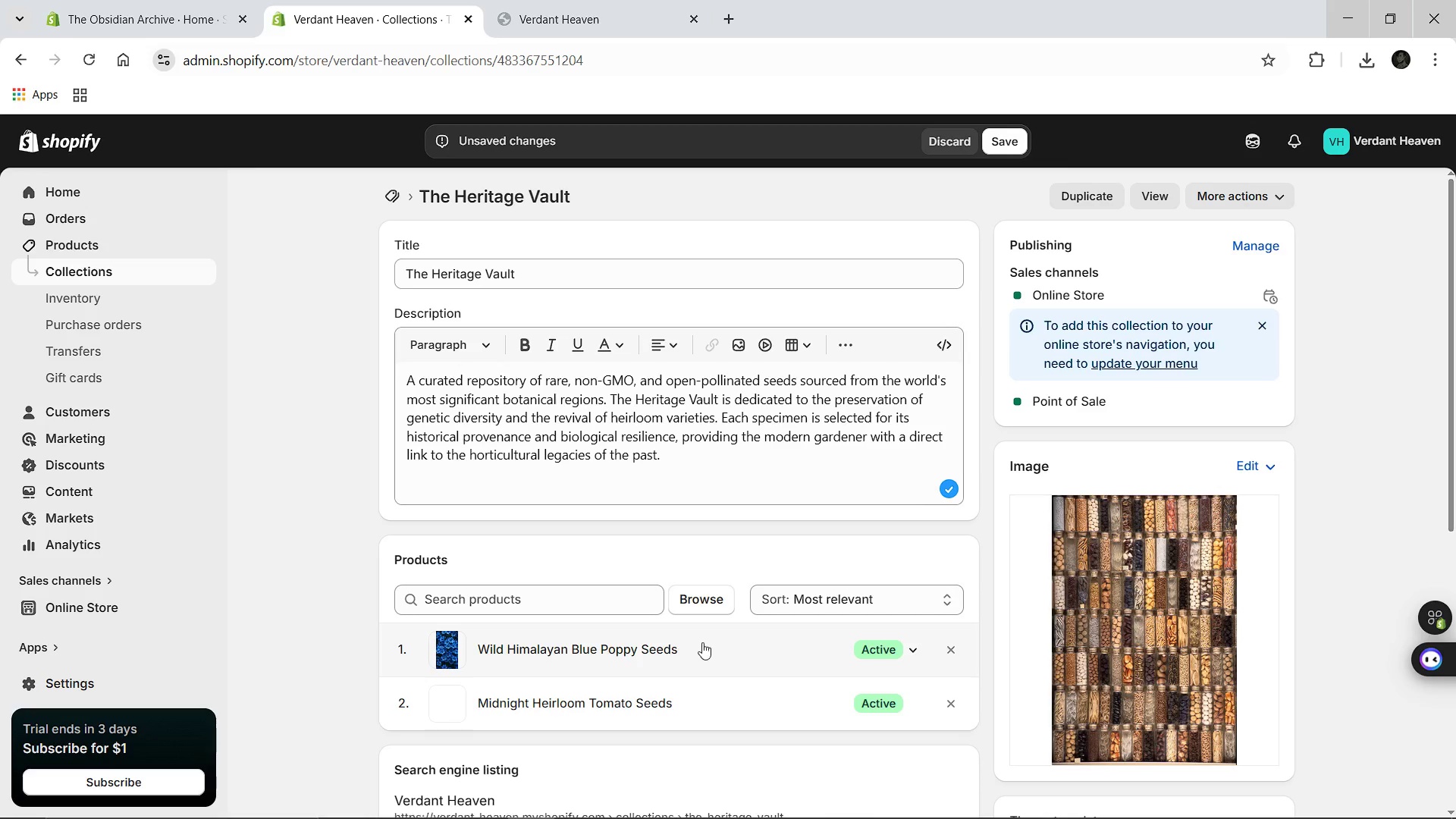 
scroll: coordinate [697, 648], scroll_direction: down, amount: 2.0
 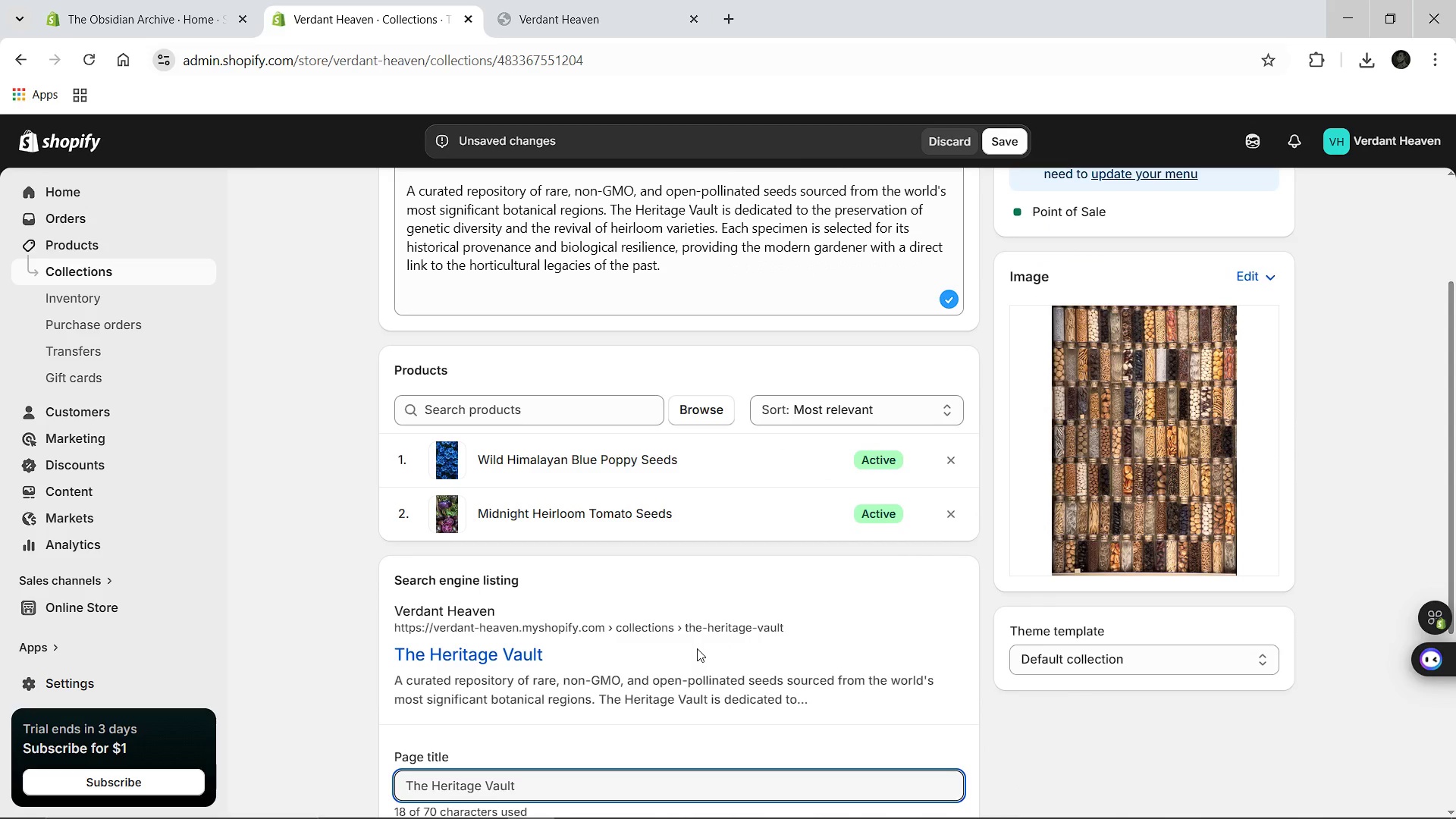 
scroll: coordinate [696, 648], scroll_direction: up, amount: 3.0
 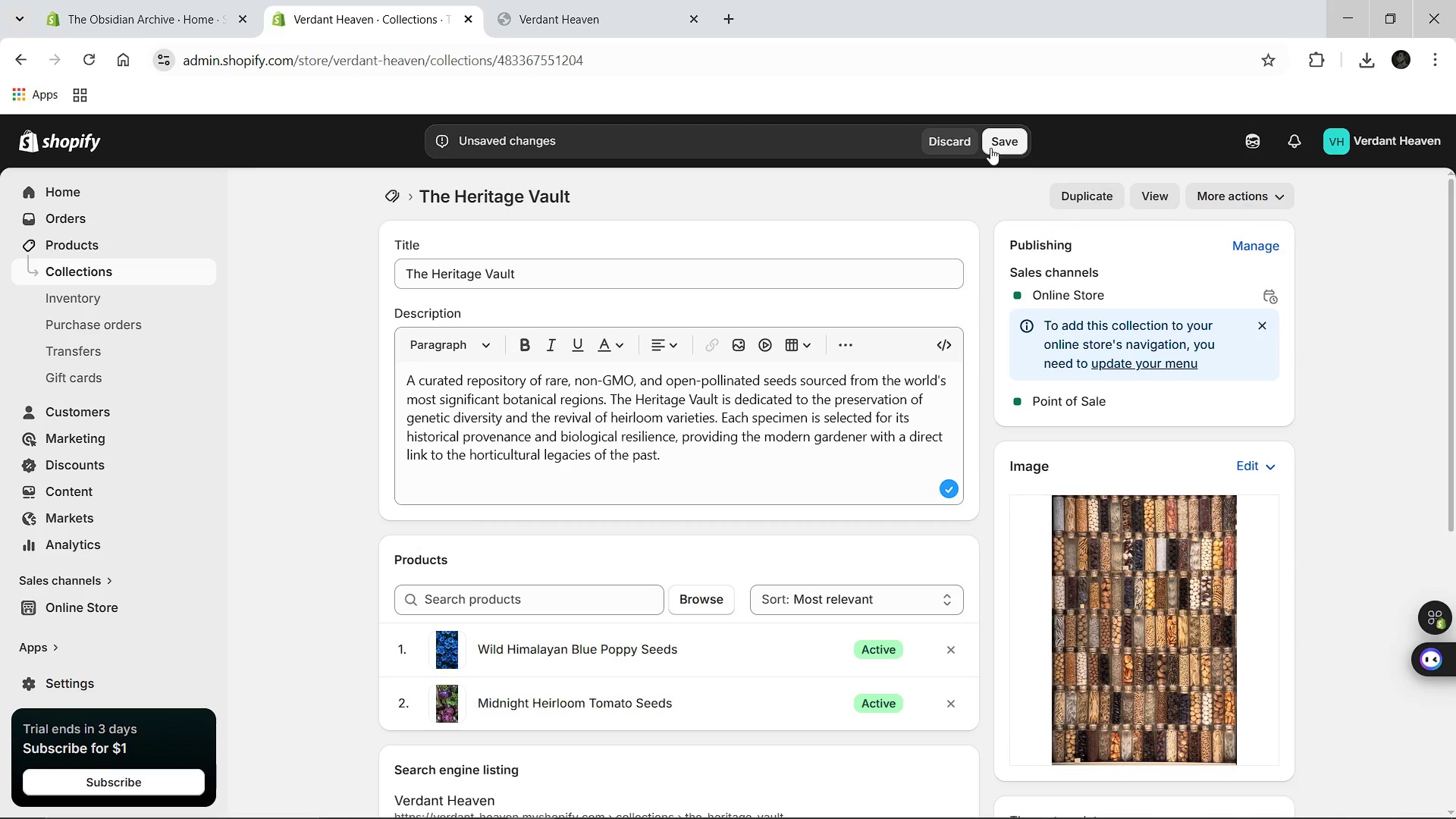 
left_click([990, 148])
 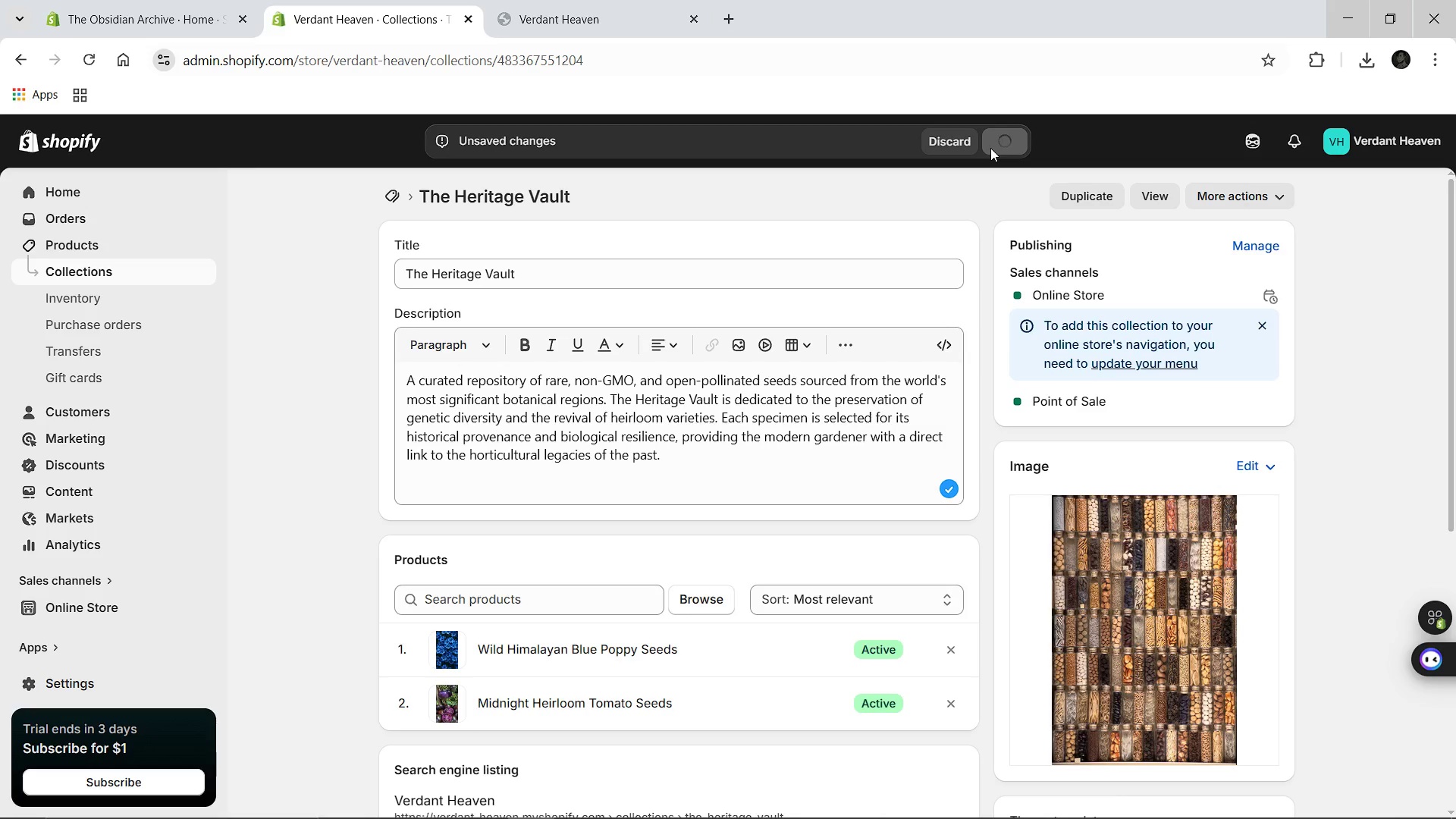 
wait(10.55)
 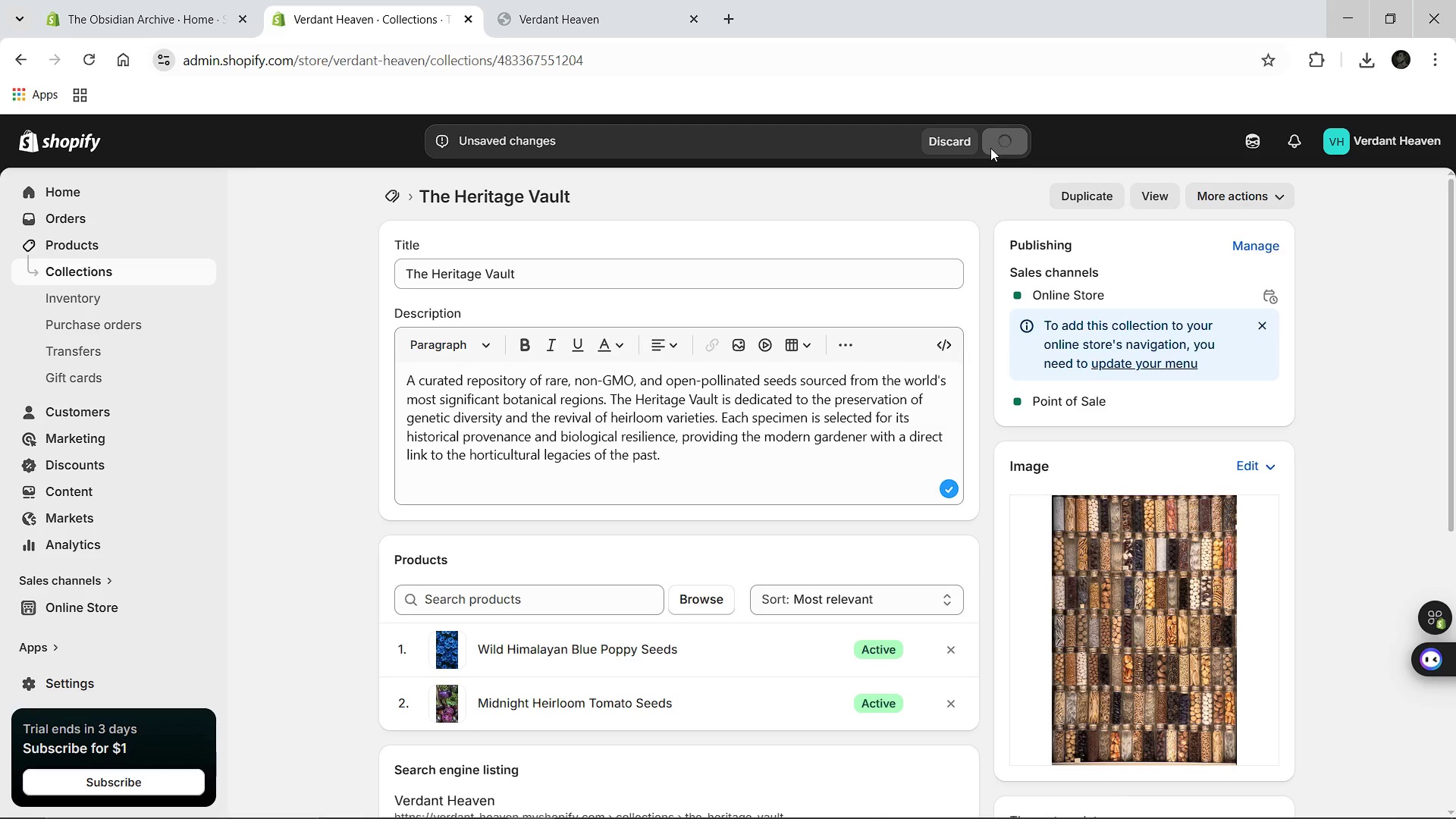 
left_click([397, 200])
 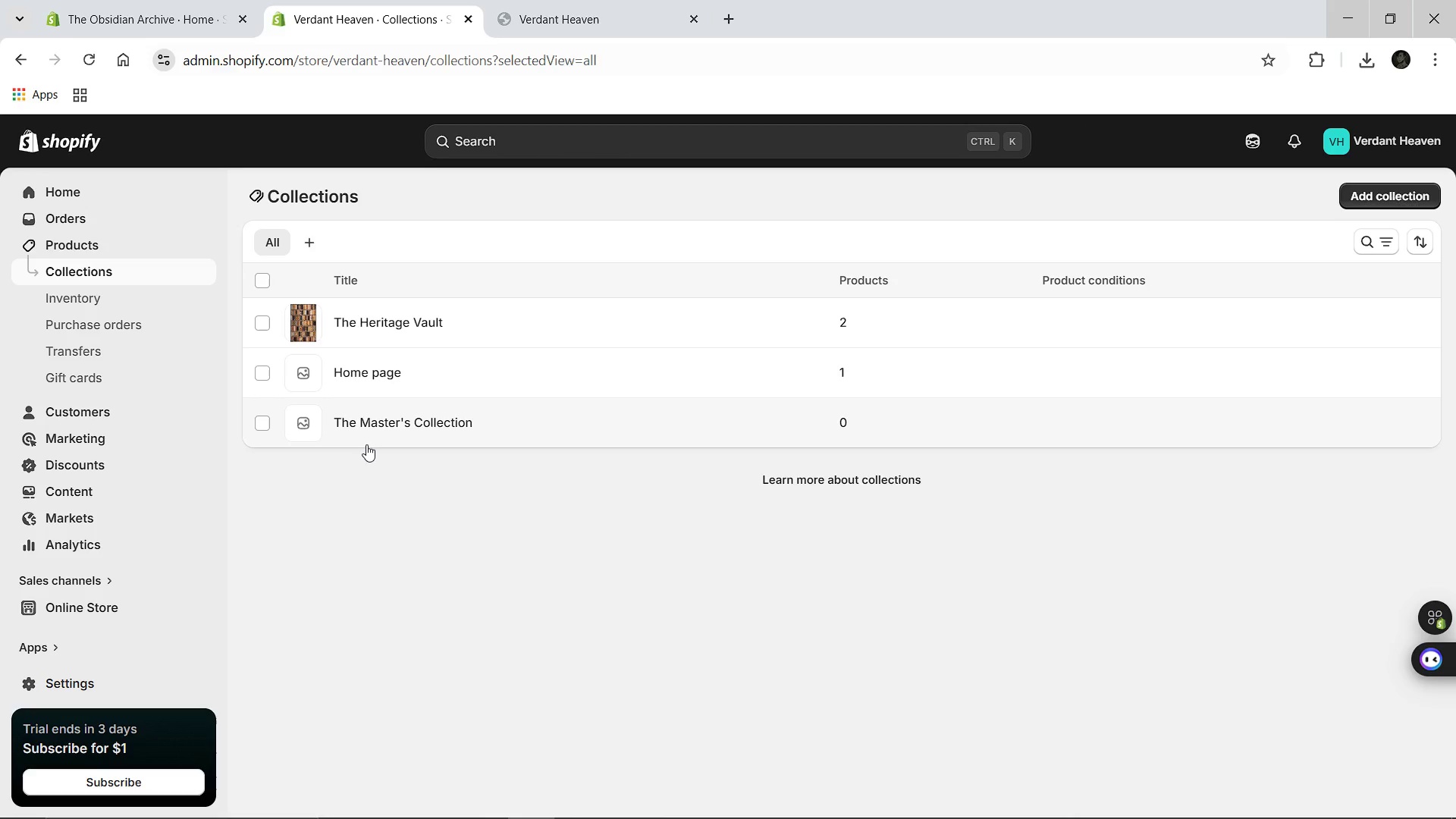 
left_click([365, 429])
 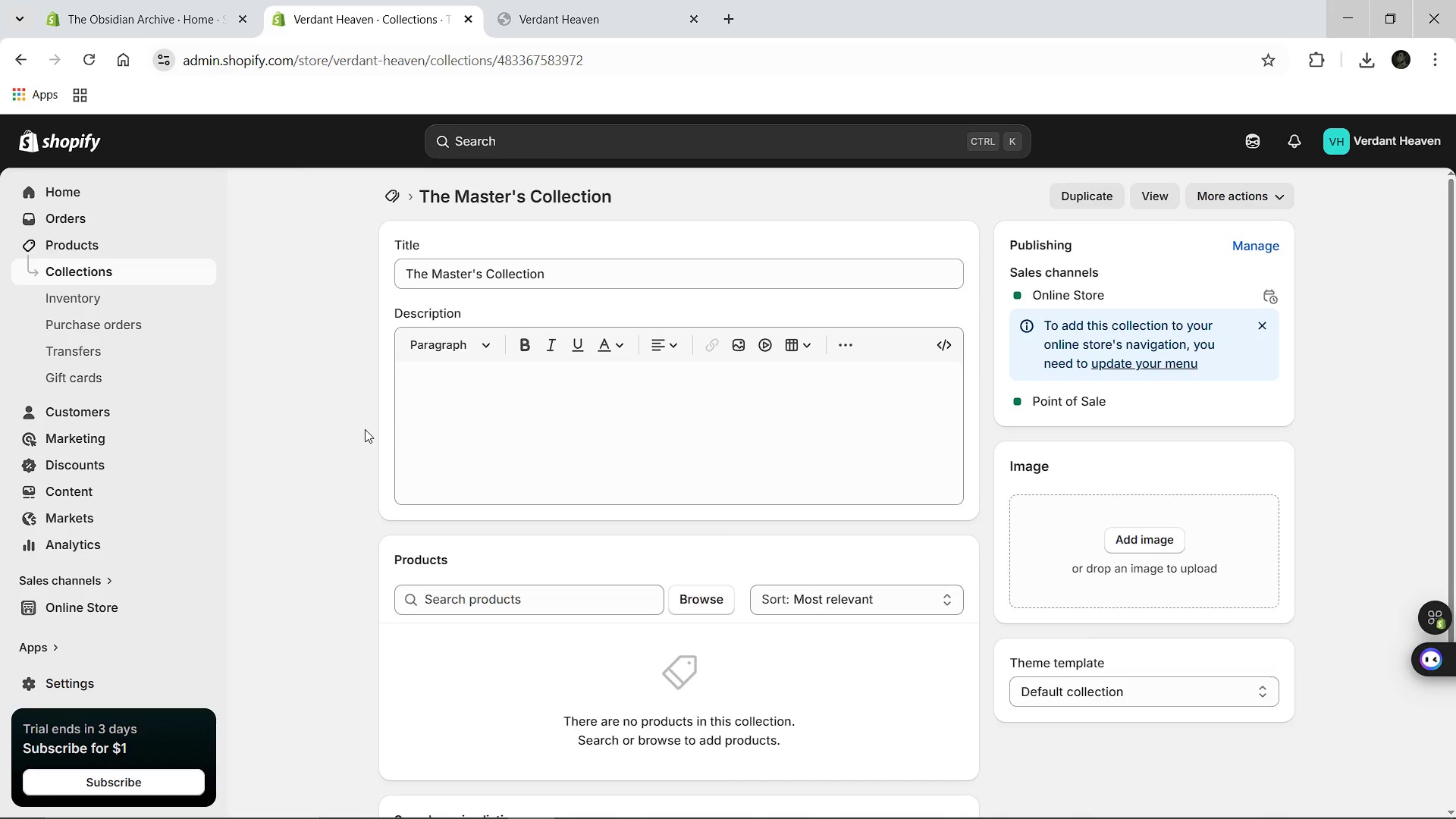 
wait(8.73)
 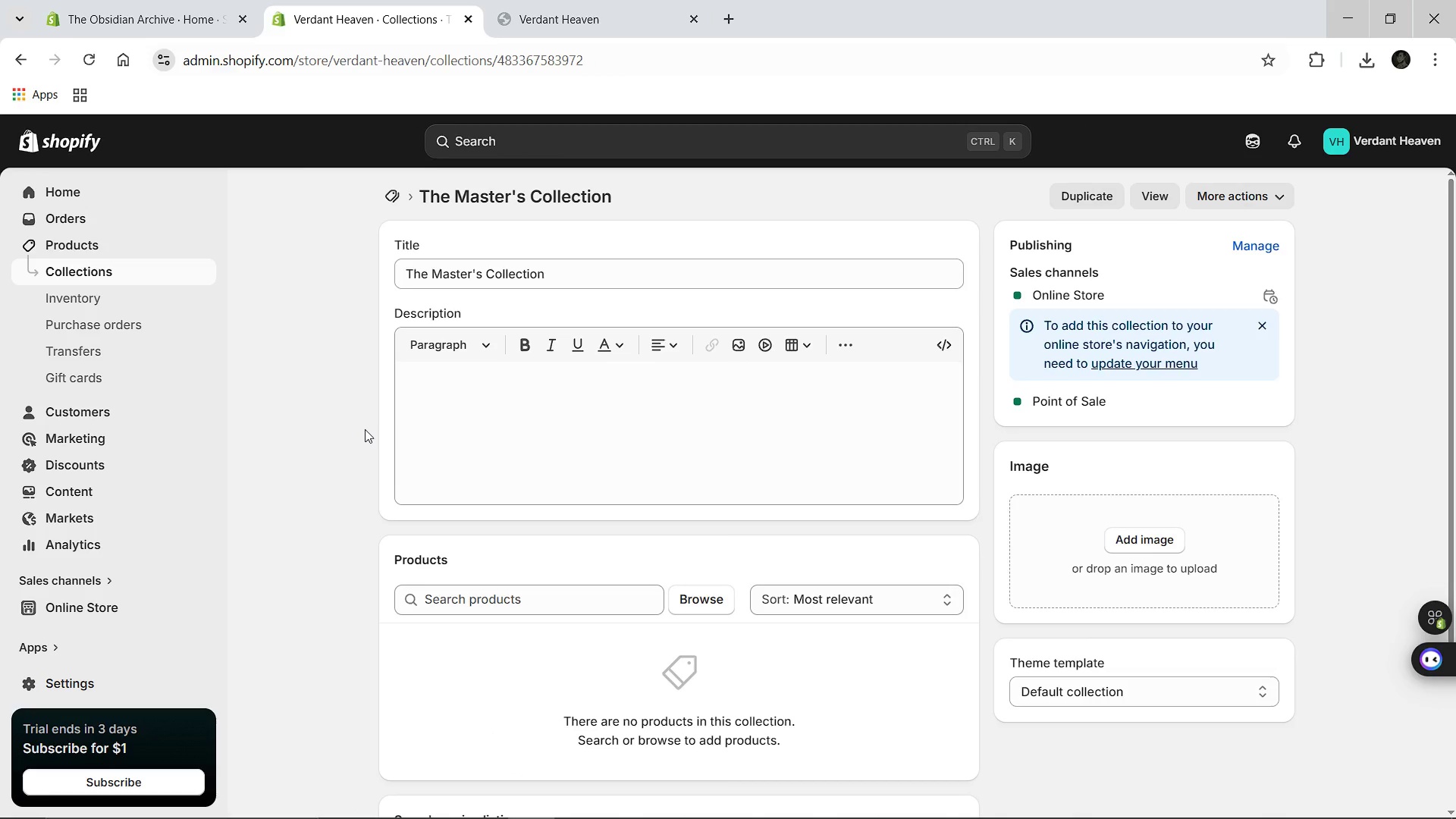 
type(Professional-Gradde)
key(Backspace)
key(Backspace)
type(e instruments engineered for the meticulous botanist. The master's tool collection emp)
key(Backspace)
type(phasizes material integrity, utilizing tempered copper )
key(Backspace)
type(, solid brass ,)
key(Backspace)
key(Backspace)
type(, and heavy-duty waxed canvas. There)
key(Backspace)
key(Backspace)
type(se are not merely accessories )
key(Backspace)
type(, but heirloom-quality essentials designed to writhstand decades of use while developing a unique ptina. Inveset )
key(Backspace)
key(Backspace)
key(Backspace)
key(Backspace)
key(Backspace)
type(est in the longevity of your craft with tools built for generational unity.)
 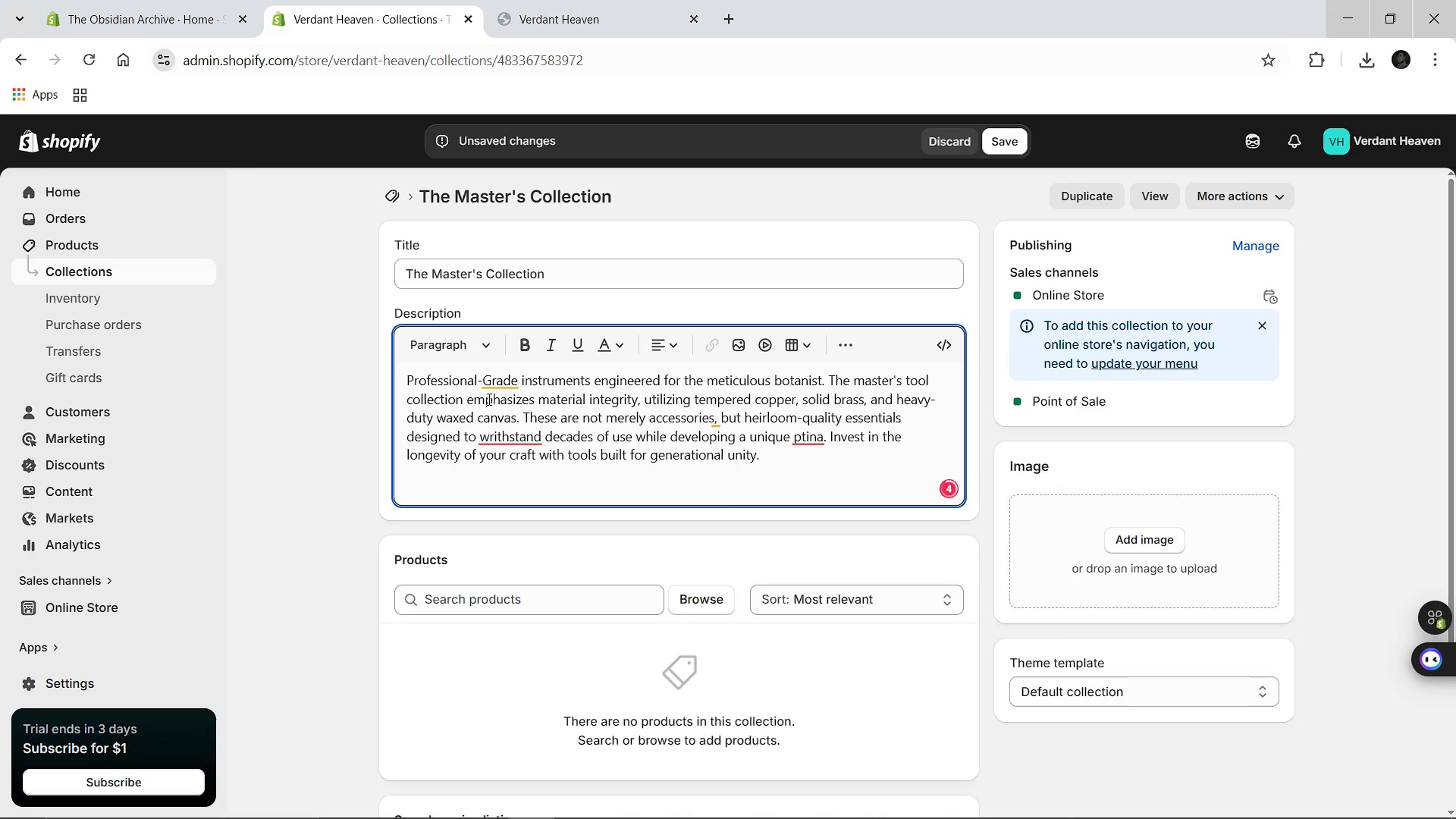 
left_click([507, 443])
 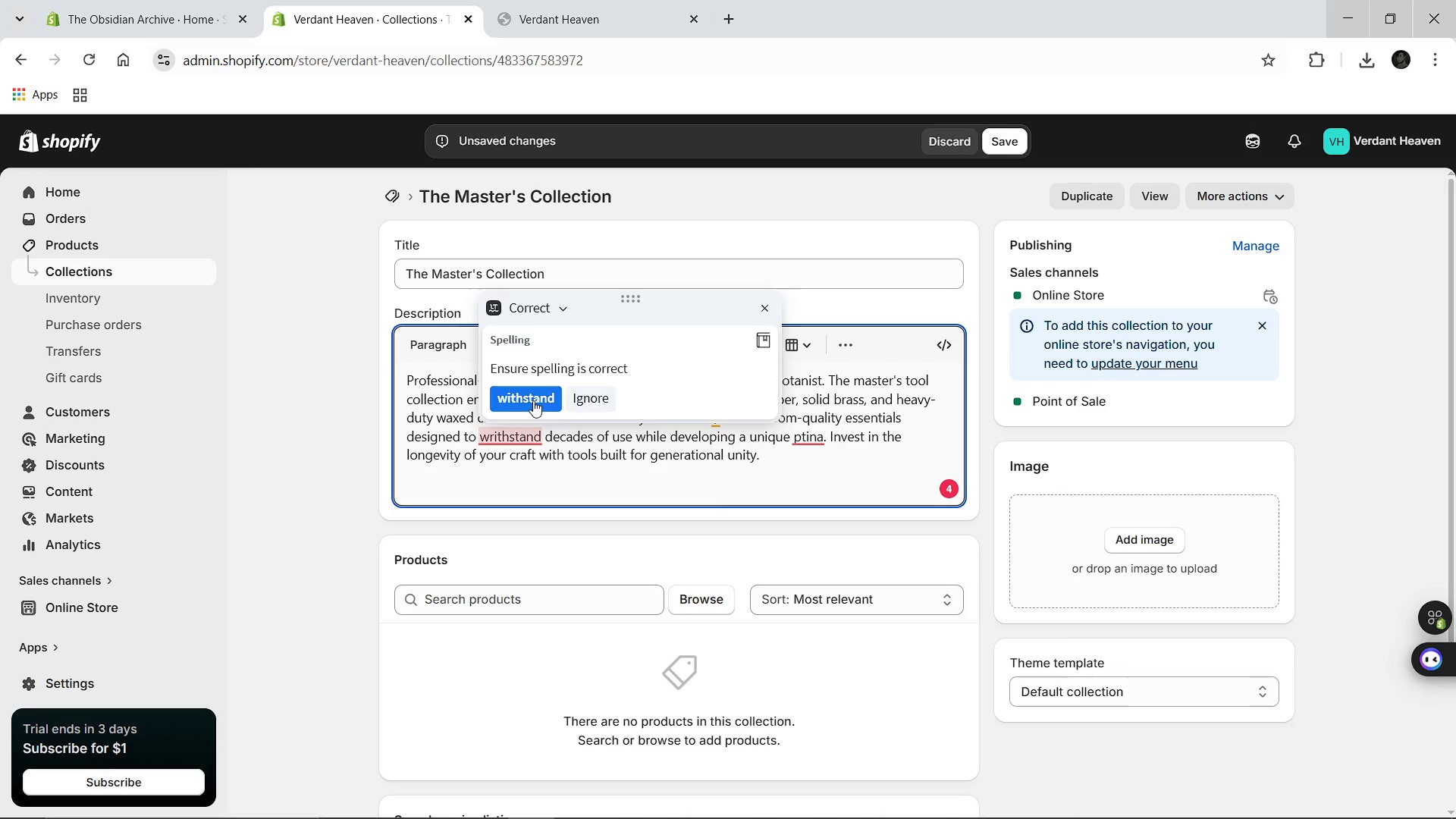 
left_click([533, 400])
 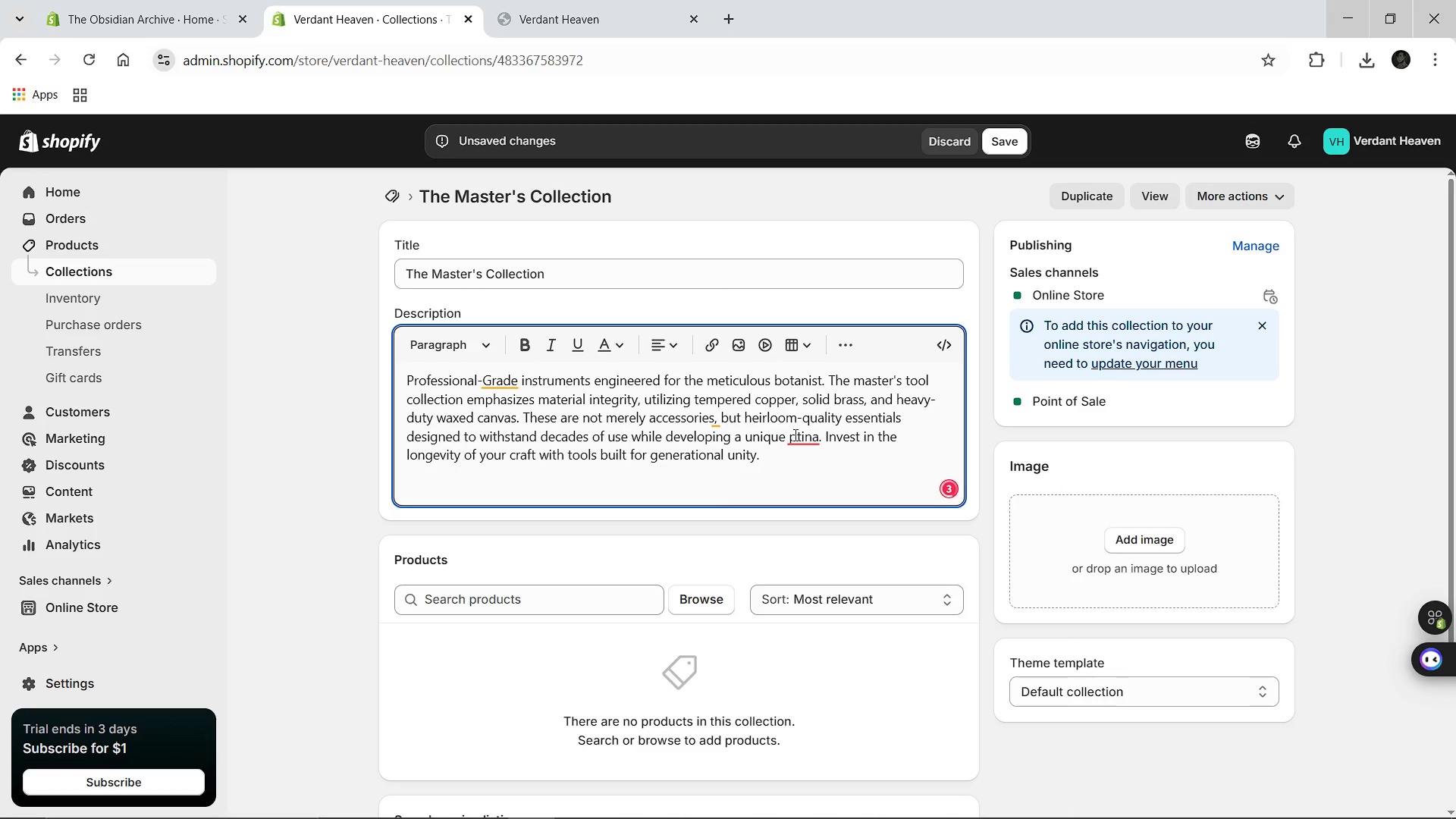 
left_click([794, 435])
 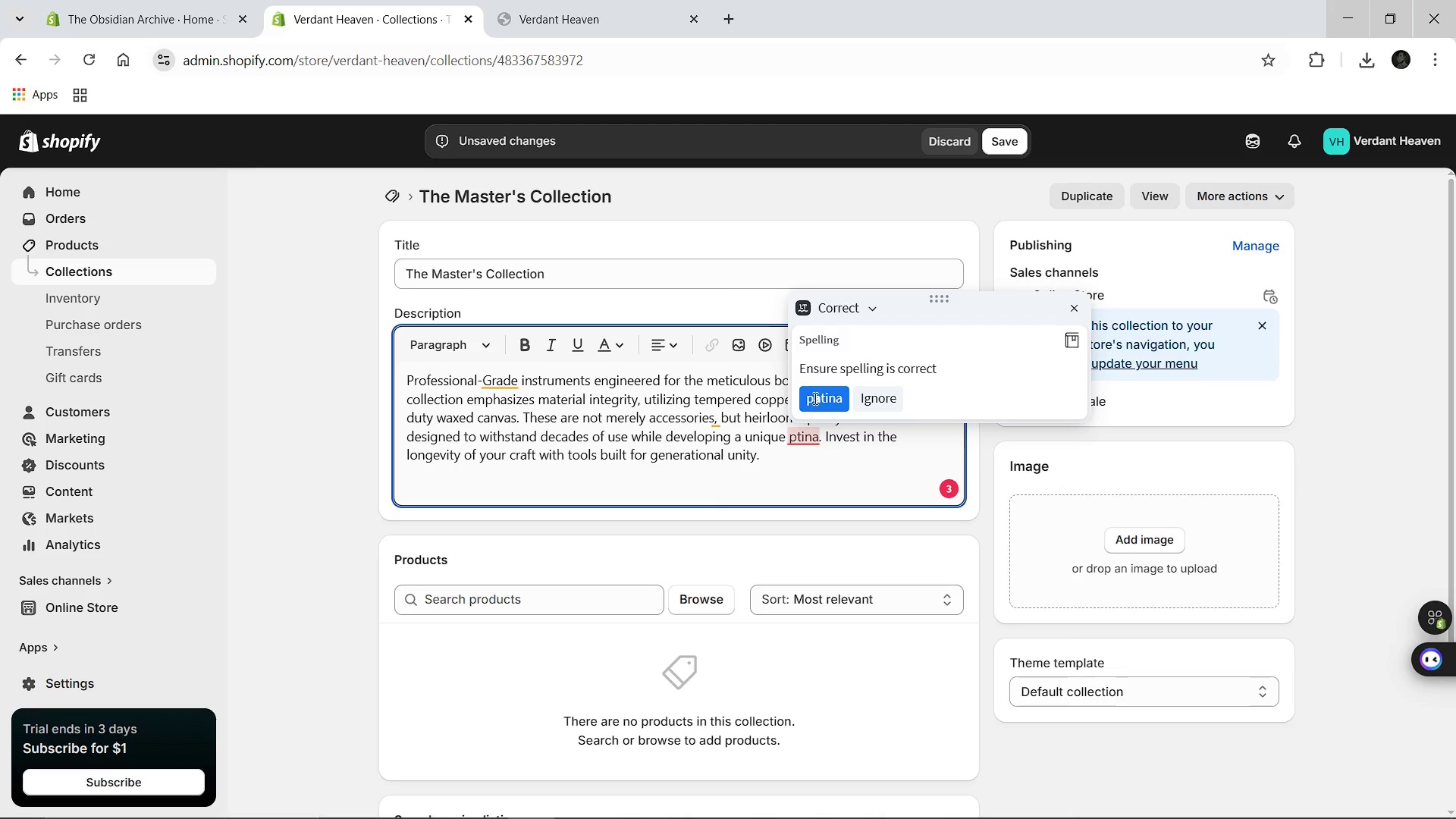 
left_click([814, 398])
 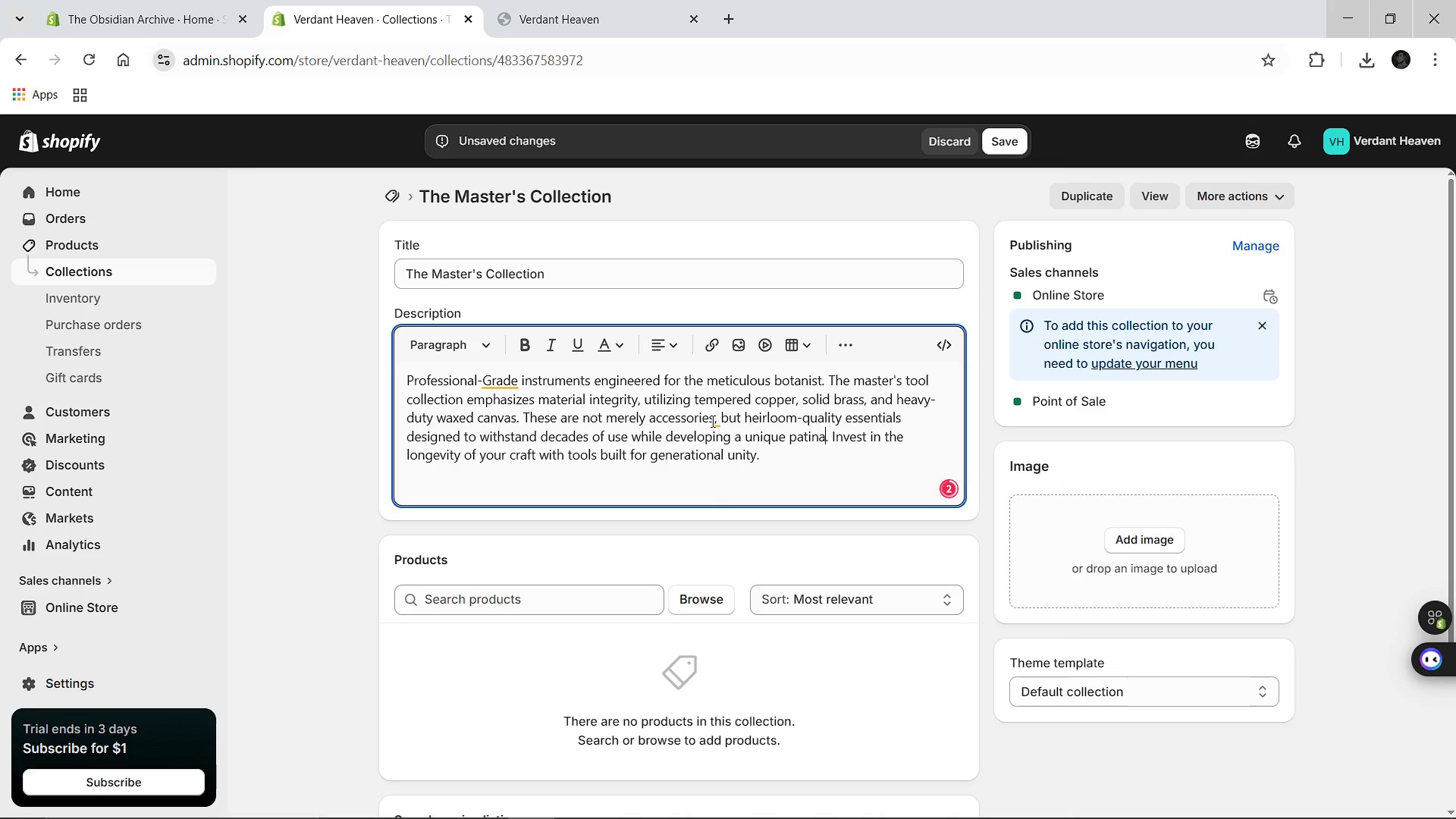 
left_click([711, 421])
 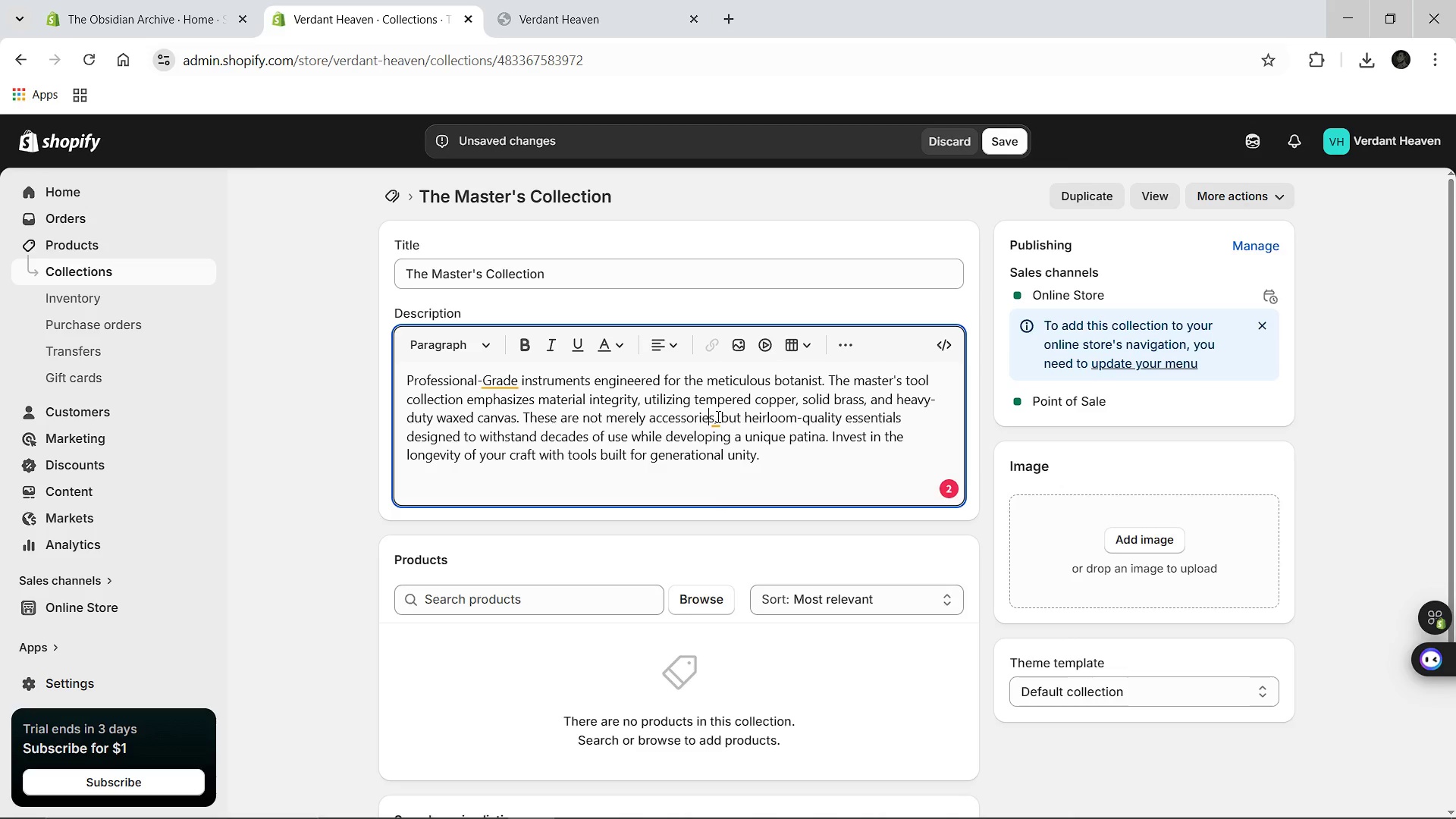 
left_click([717, 416])
 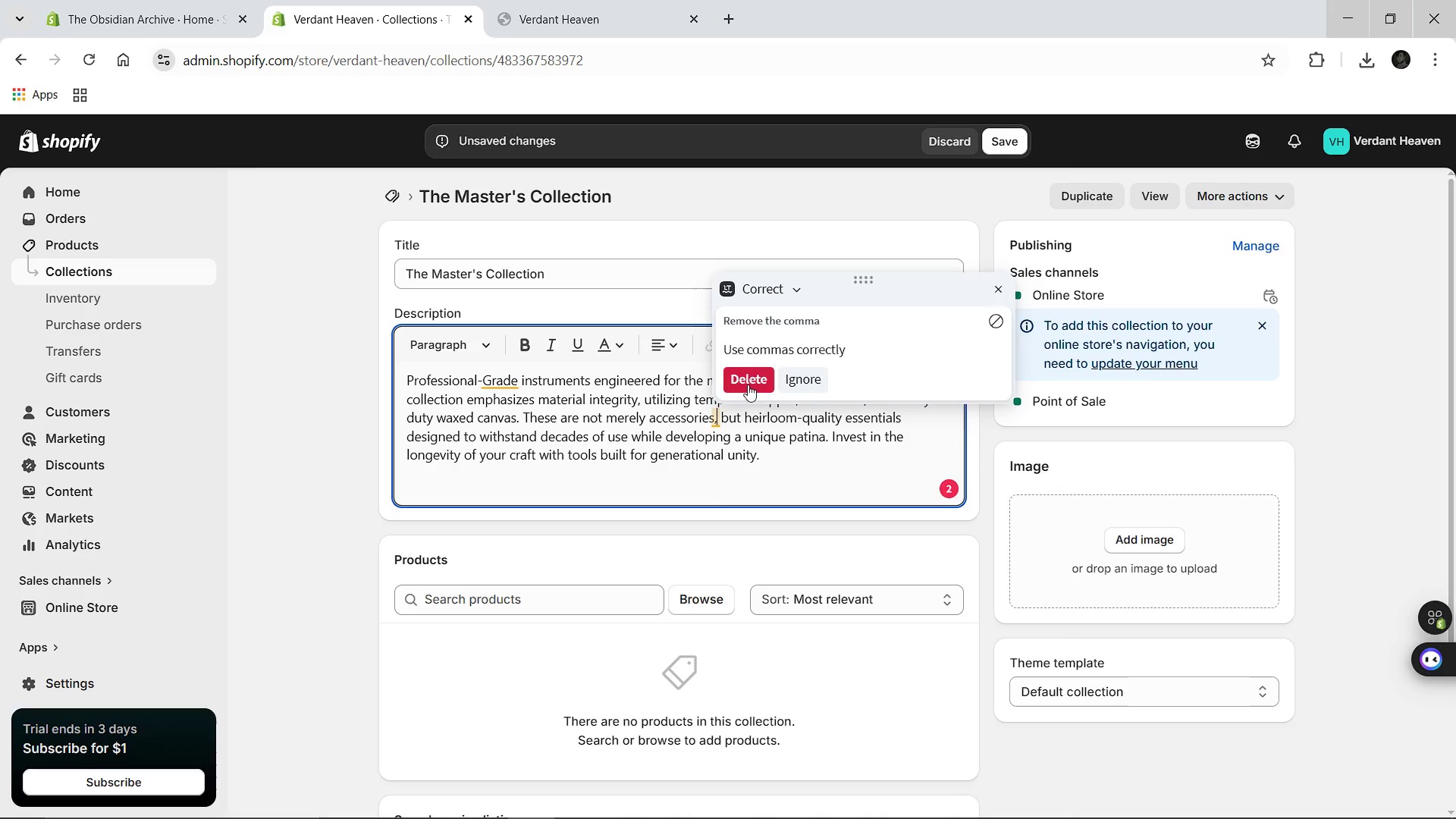 
left_click([748, 384])
 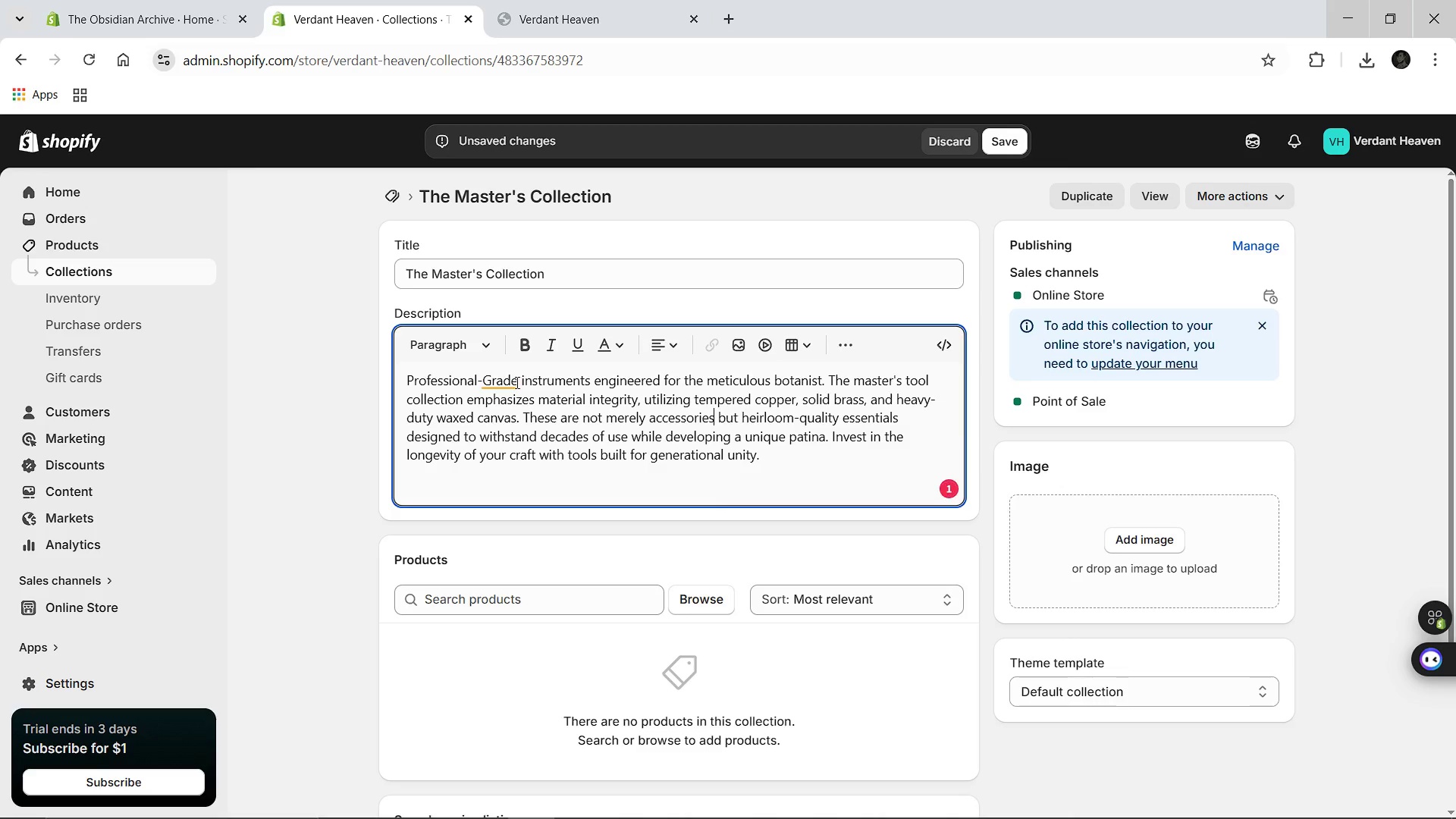 
left_click([516, 382])
 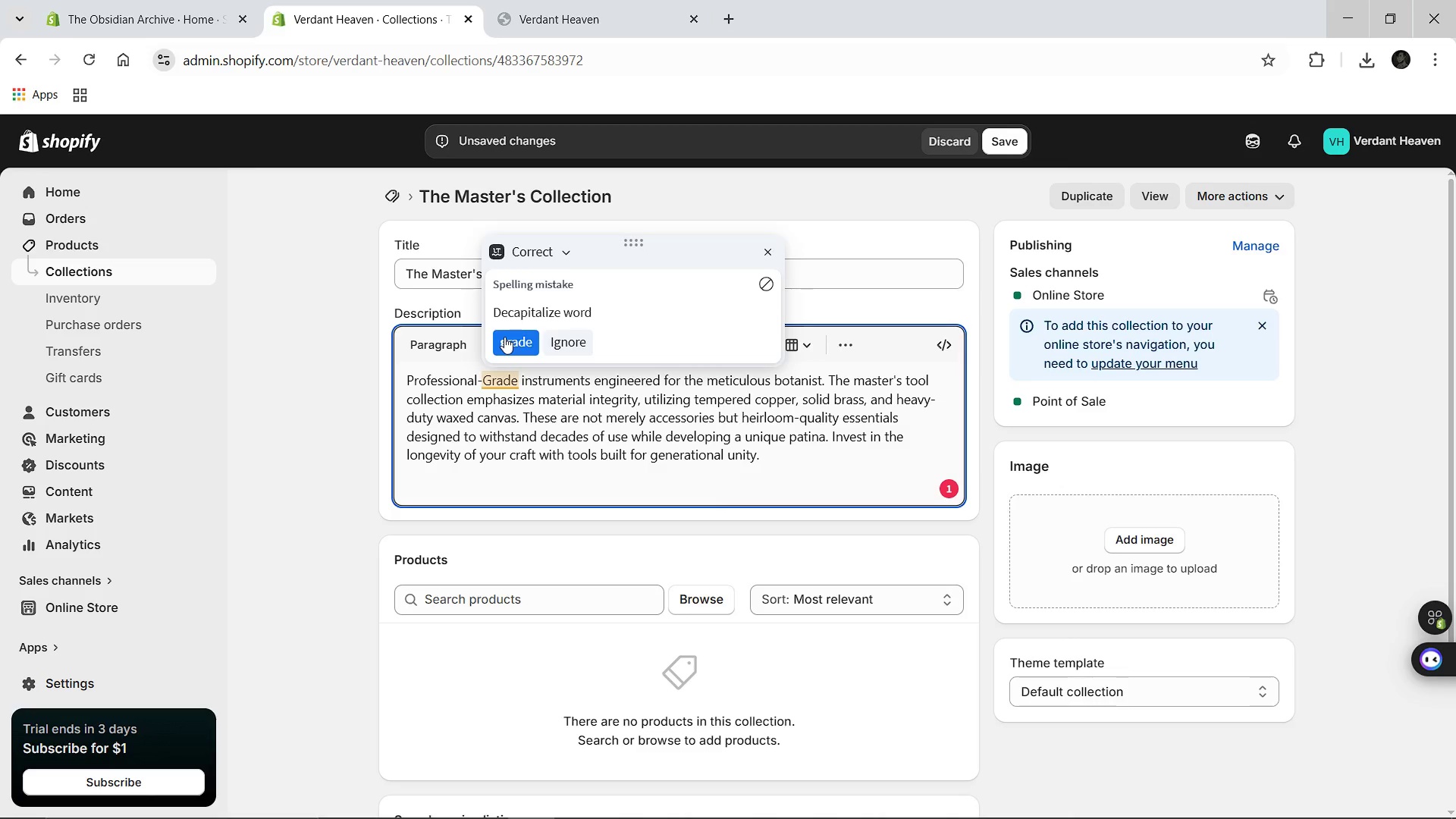 
left_click([504, 337])
 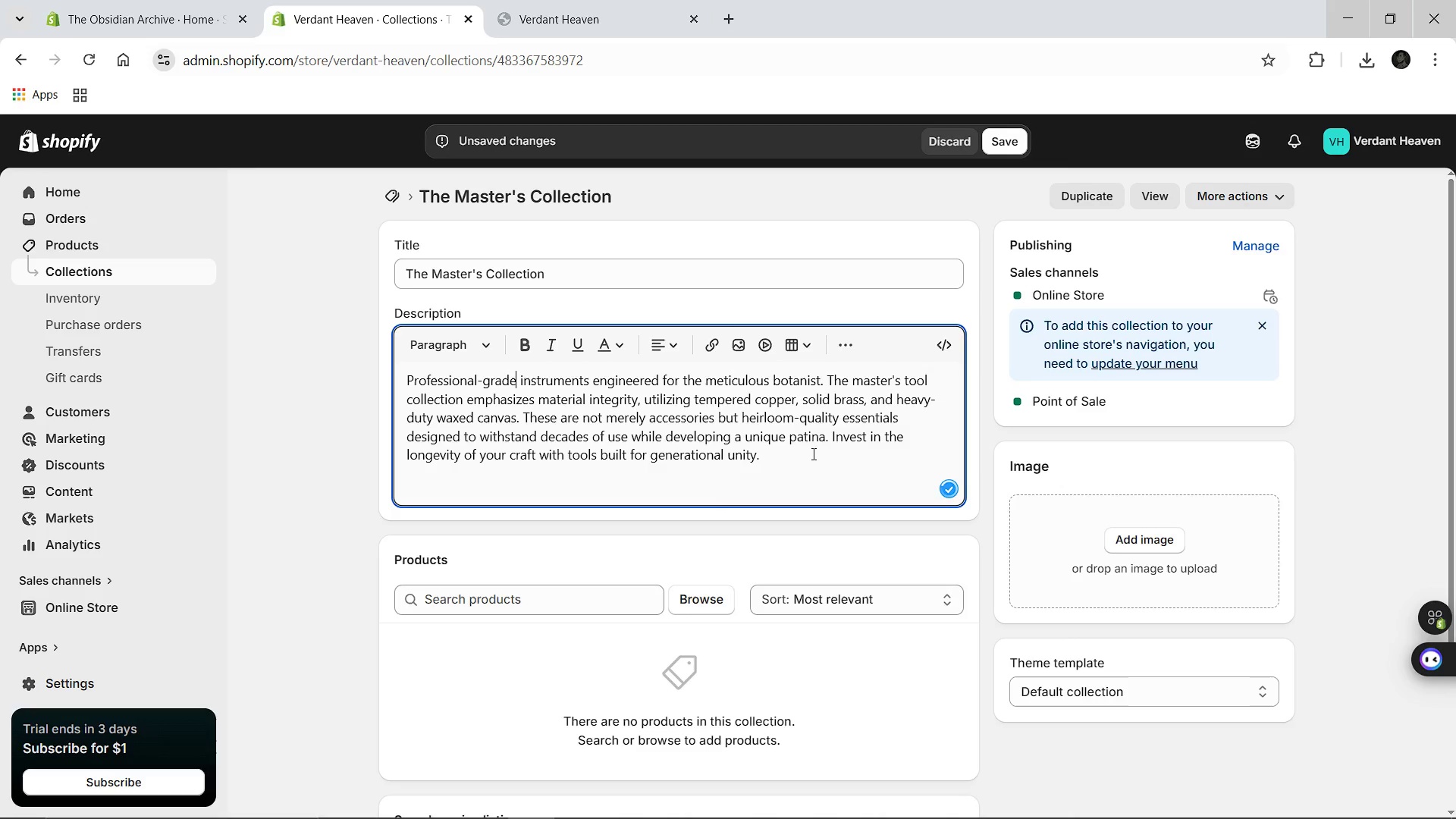 
left_click([812, 453])
 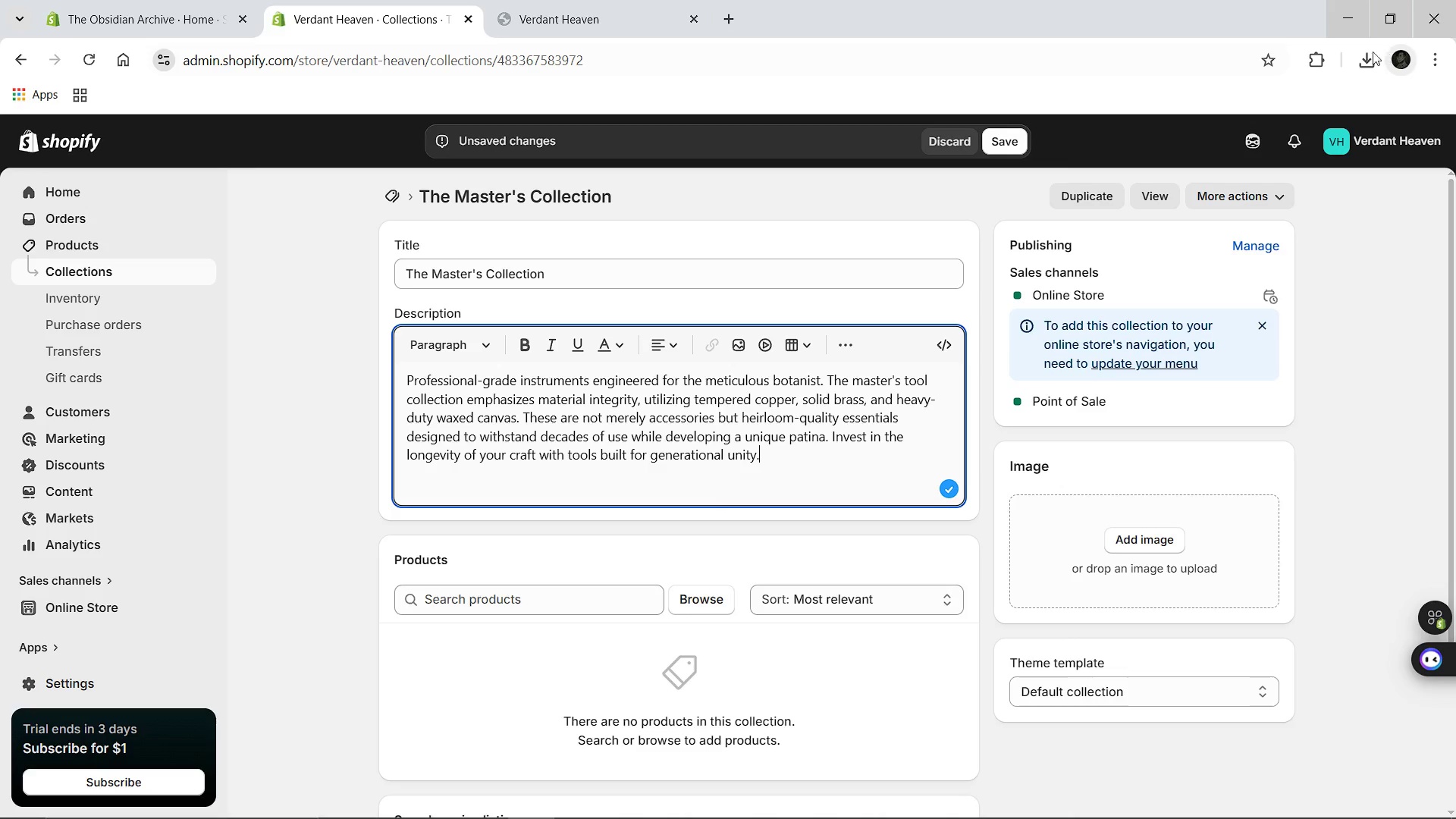 
left_click([1367, 53])
 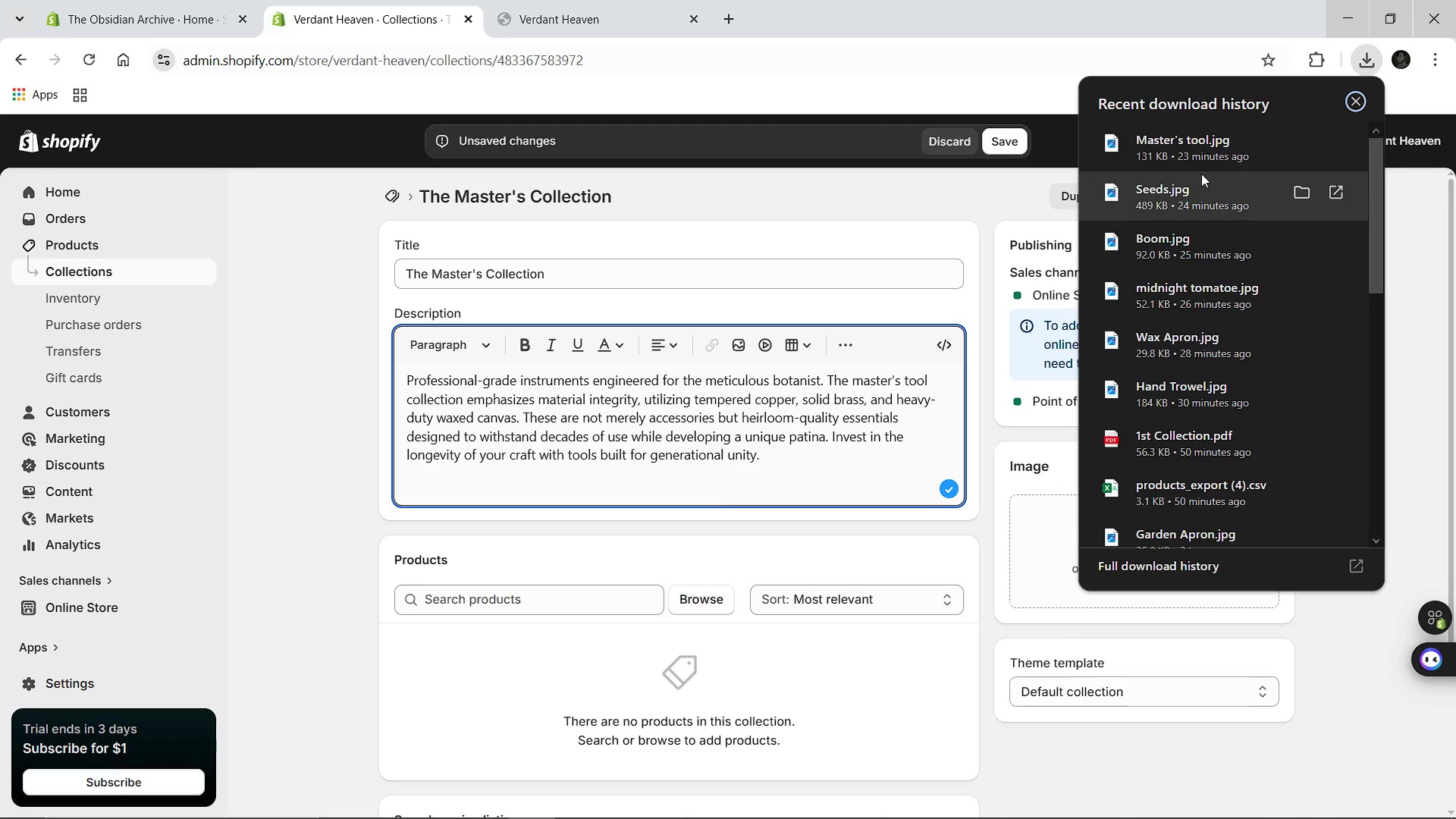 
left_click_drag(start_coordinate=[1201, 160], to_coordinate=[1051, 563])
 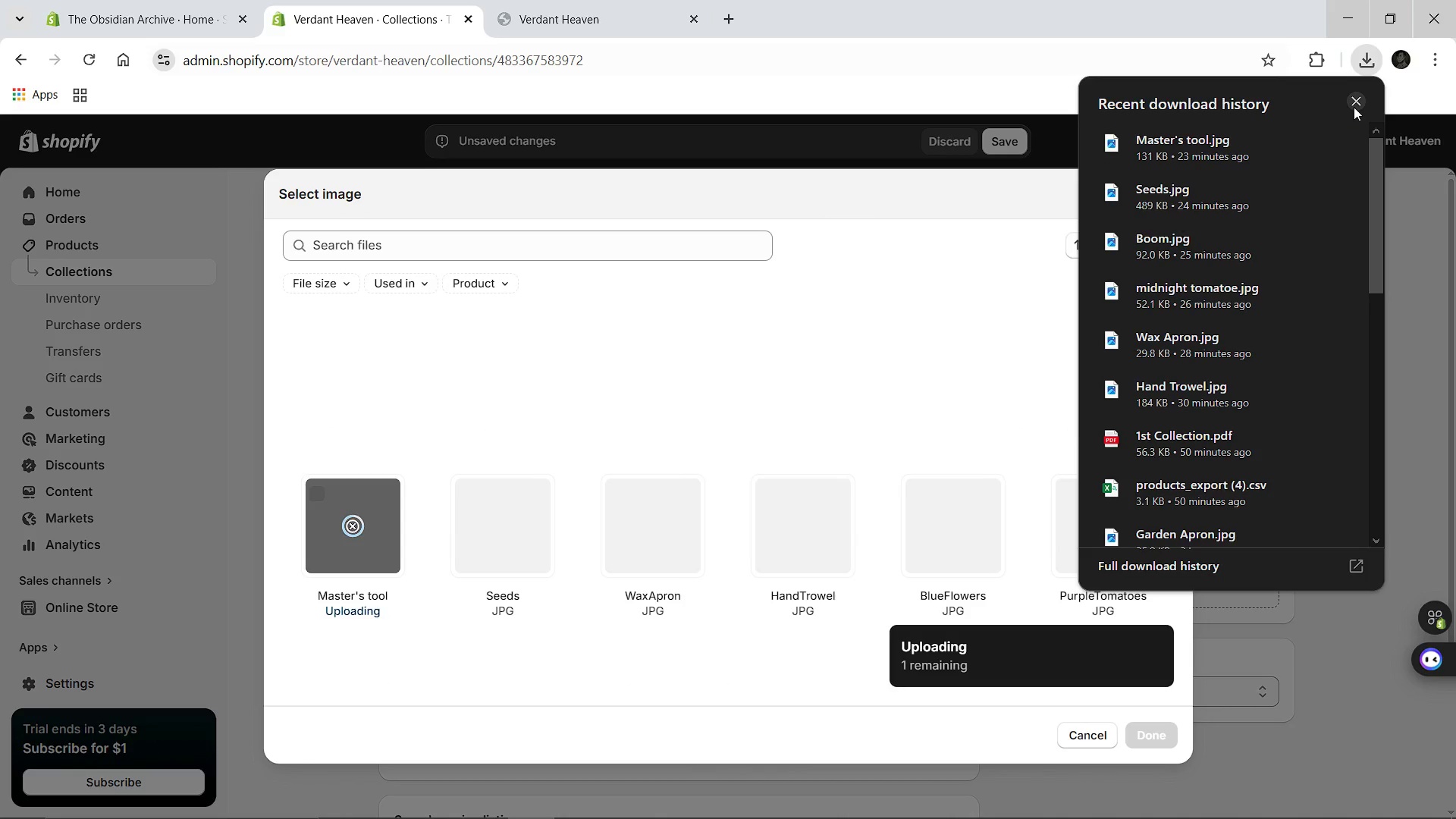 
left_click([1354, 107])
 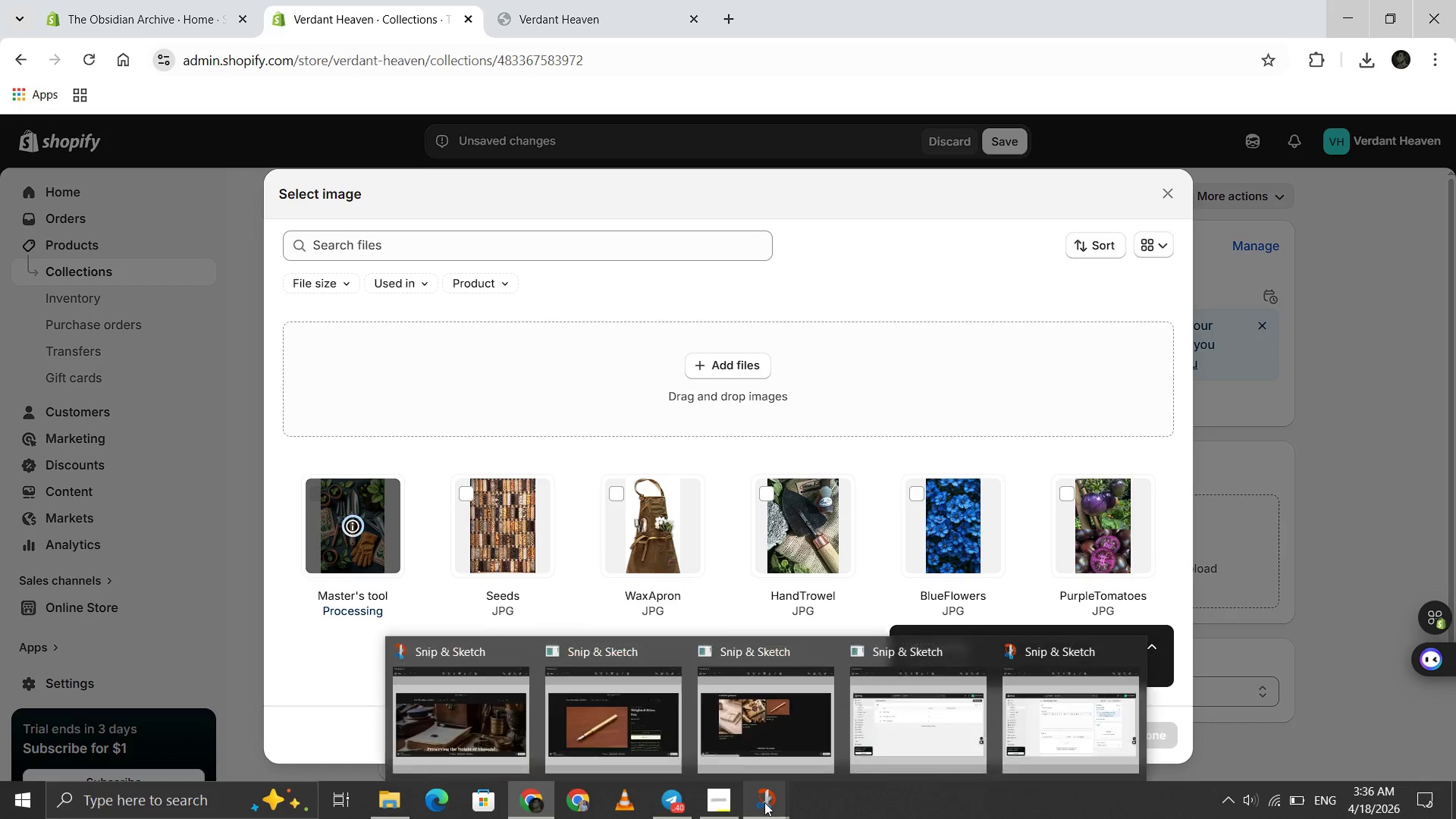 
wait(6.23)
 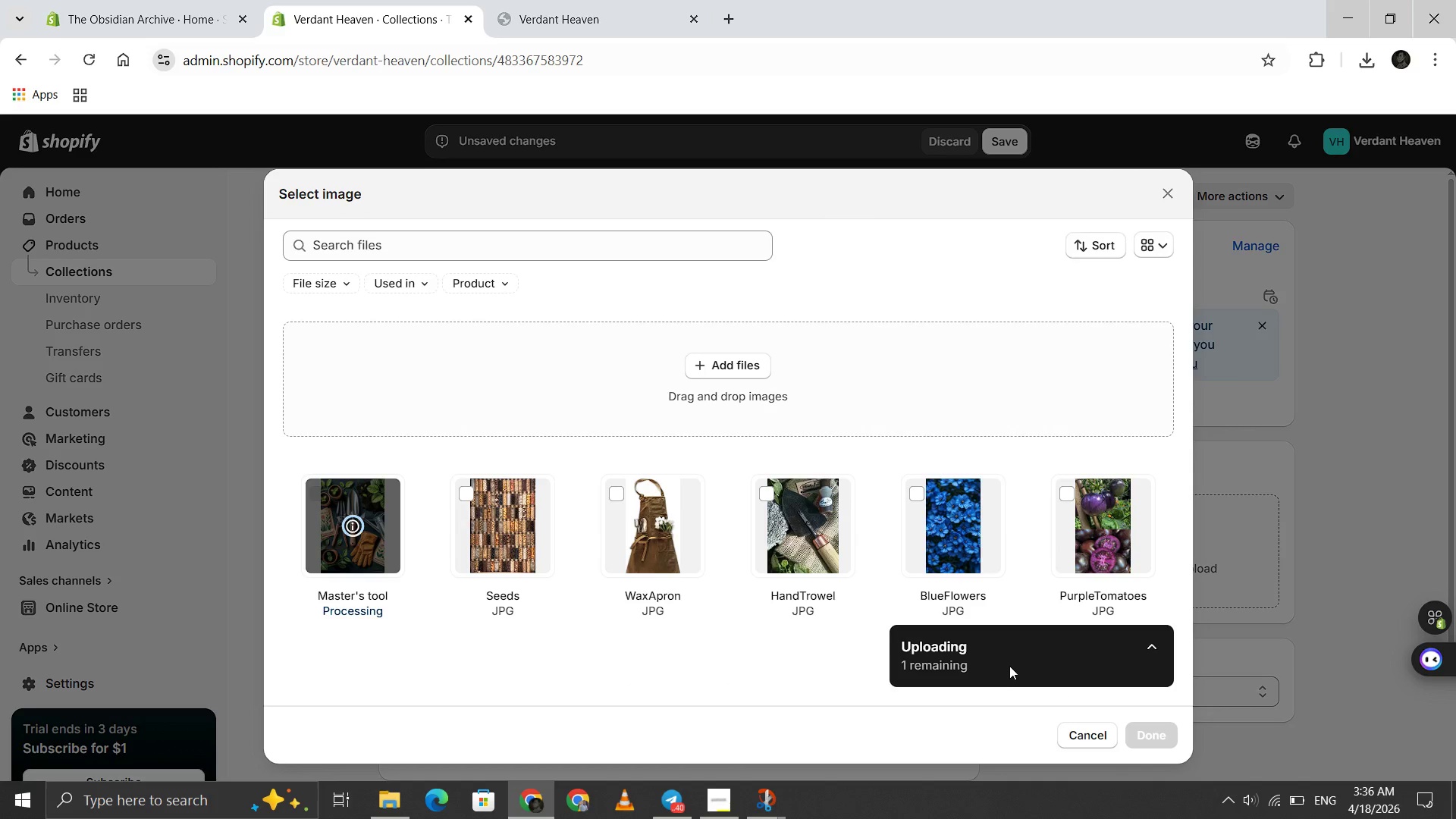 
left_click([715, 710])